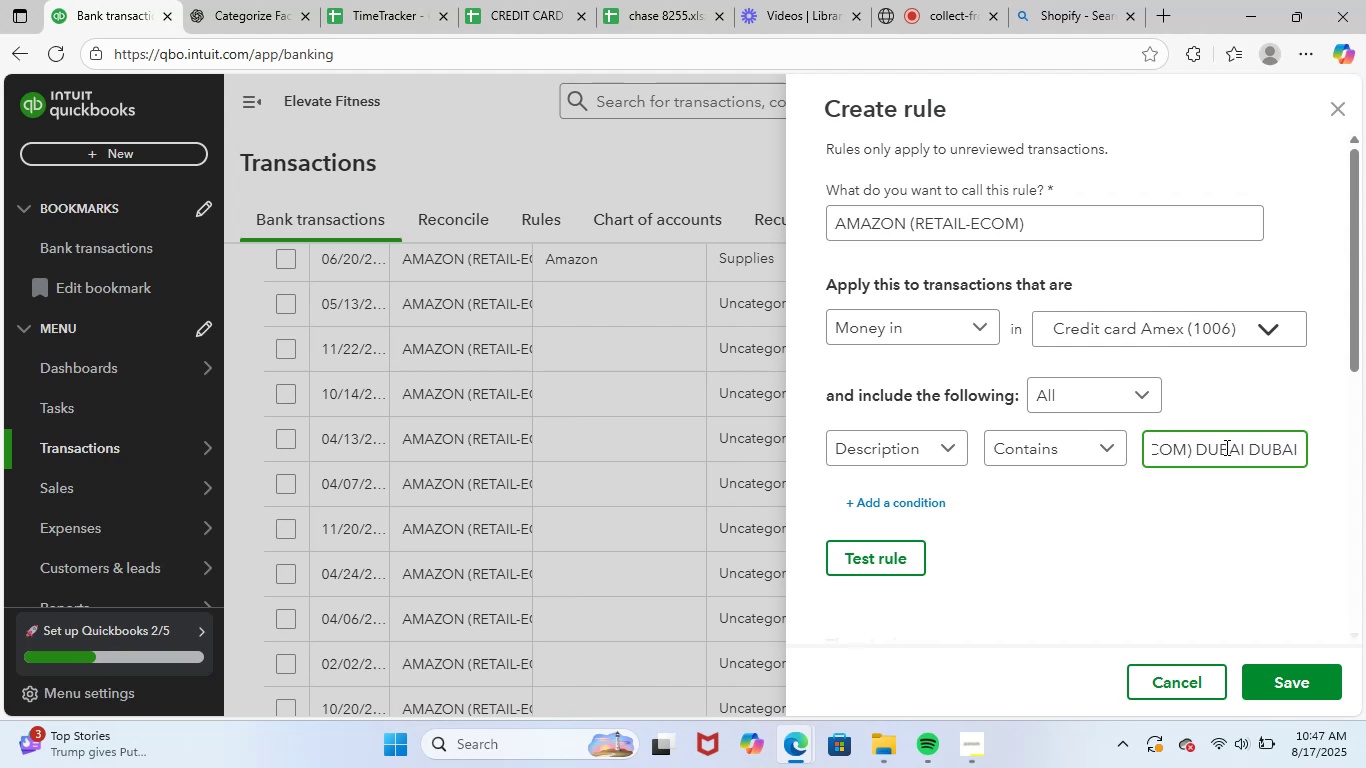 
key(Backspace)
 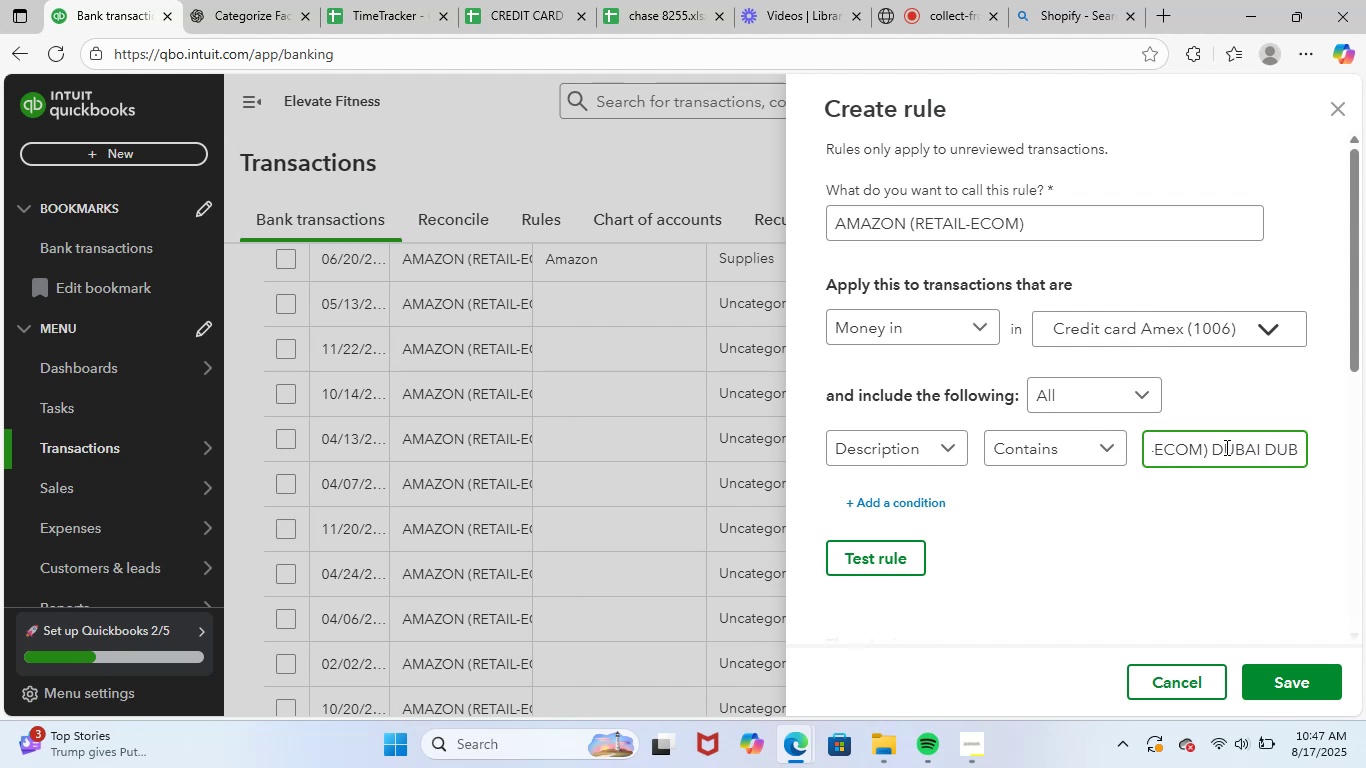 
key(Backspace)
 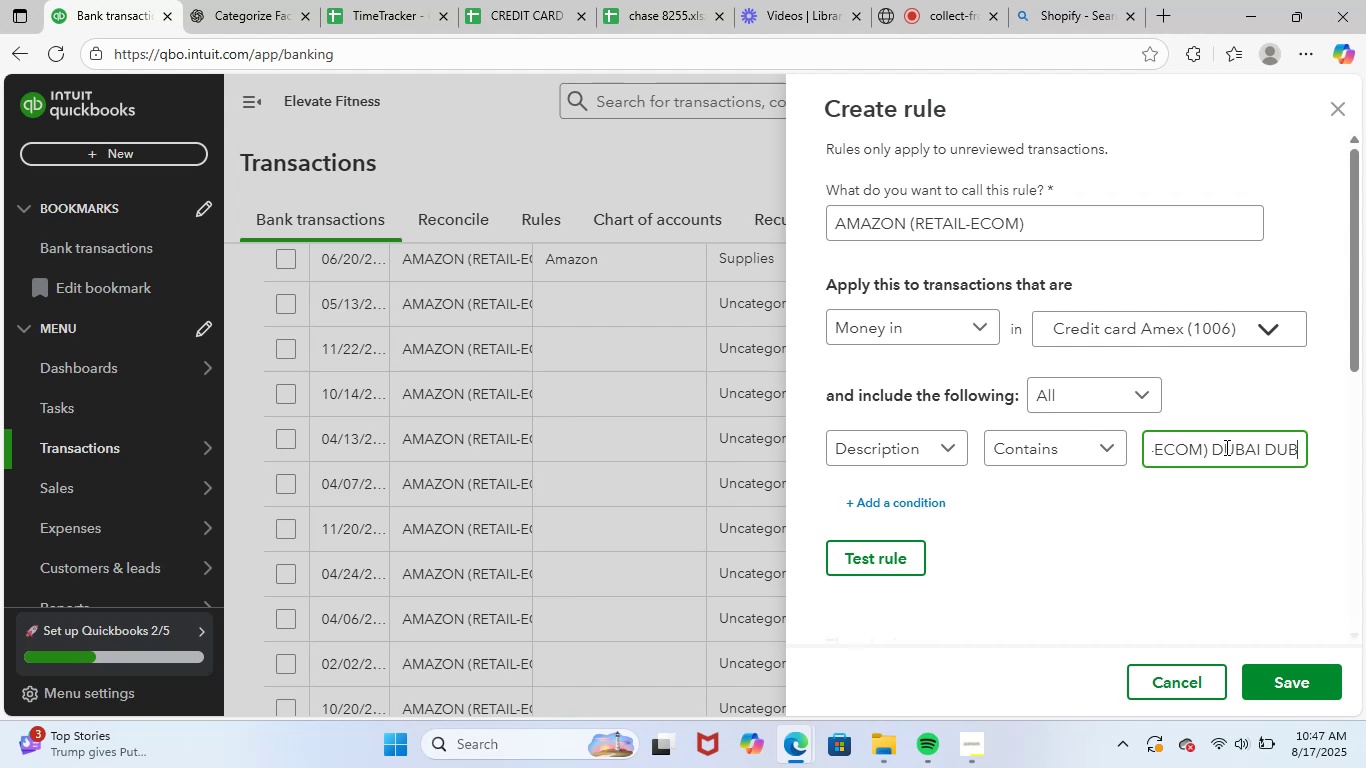 
key(Backspace)
 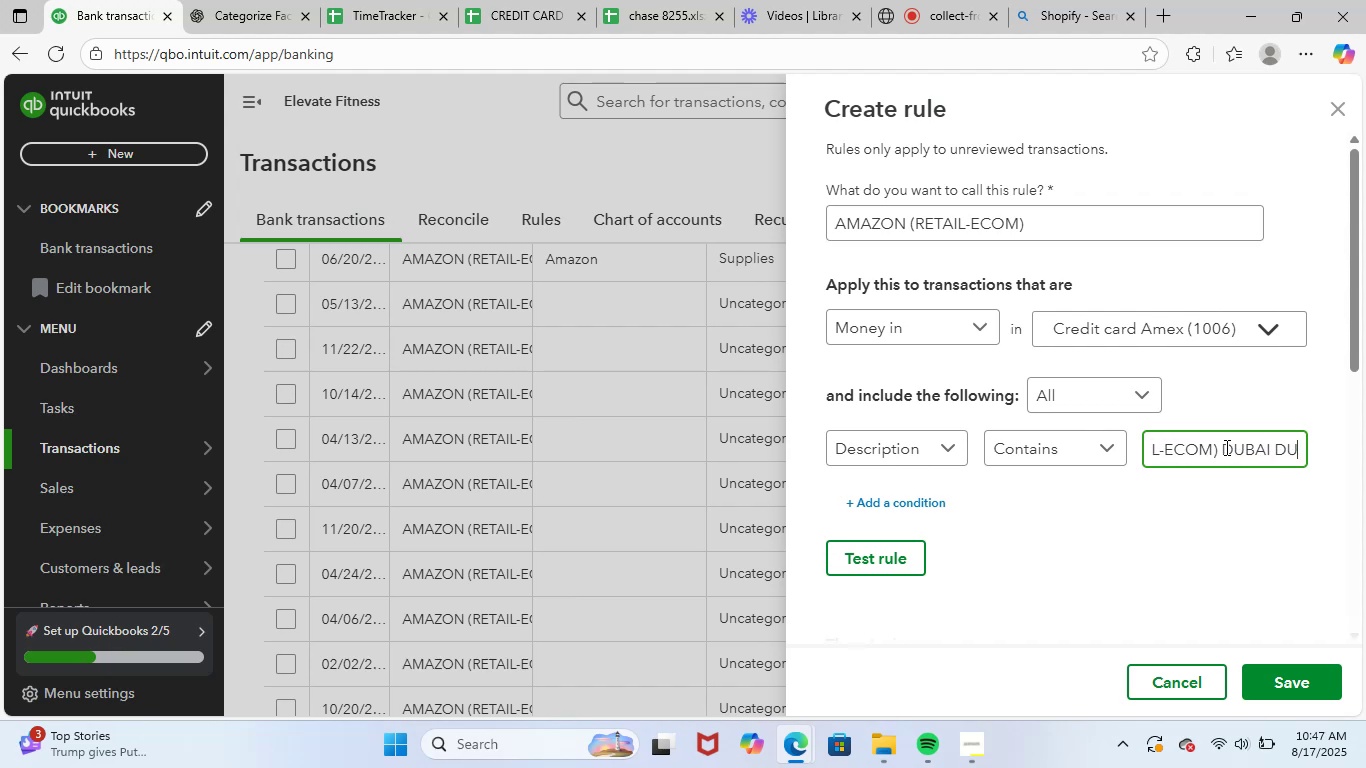 
key(Backspace)
 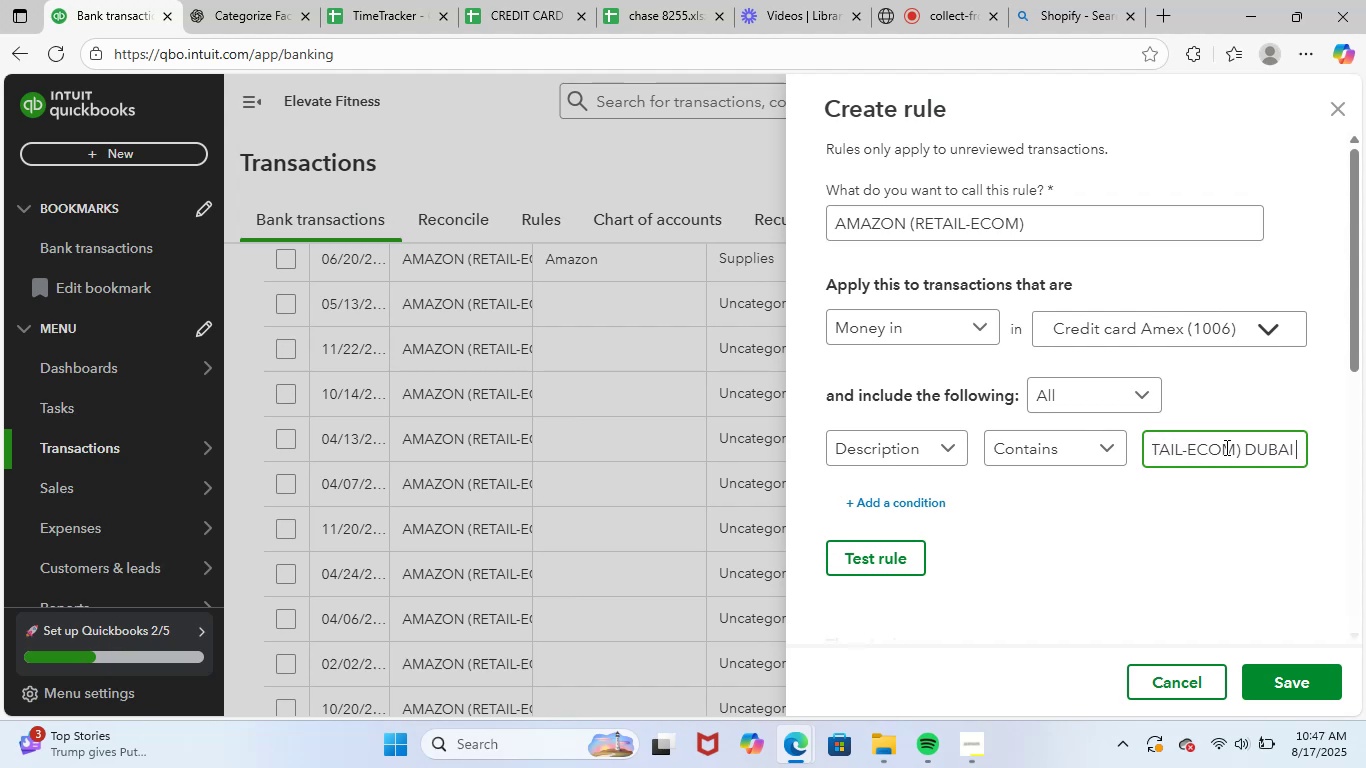 
key(Backspace)
 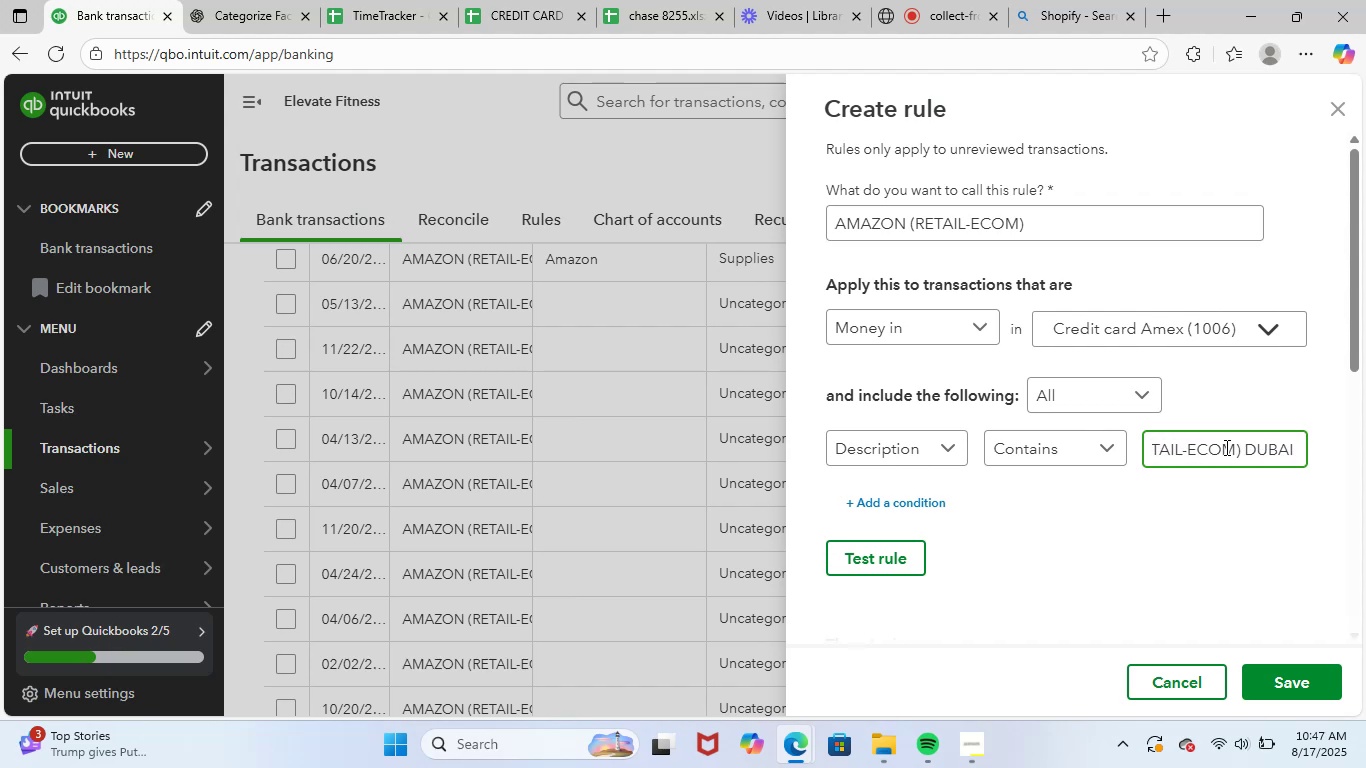 
key(Backspace)
 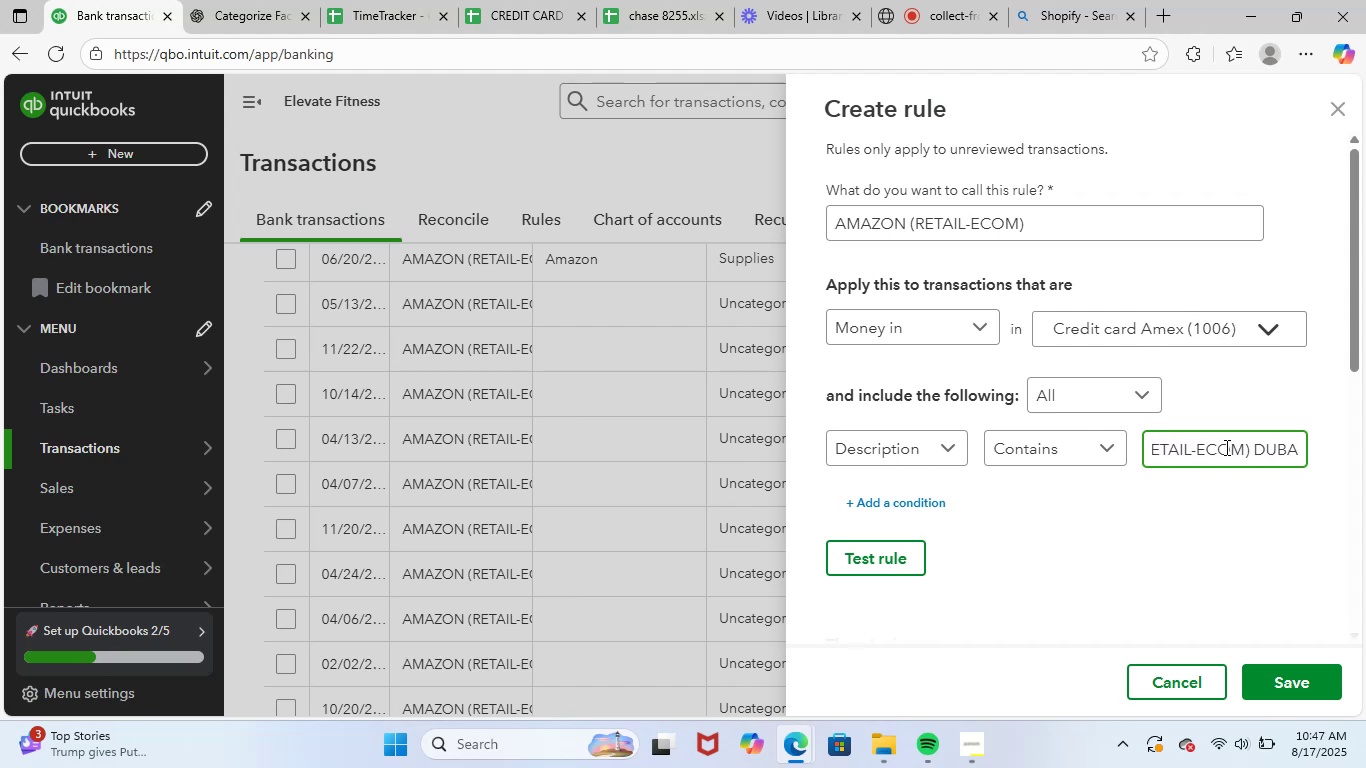 
key(Backspace)
 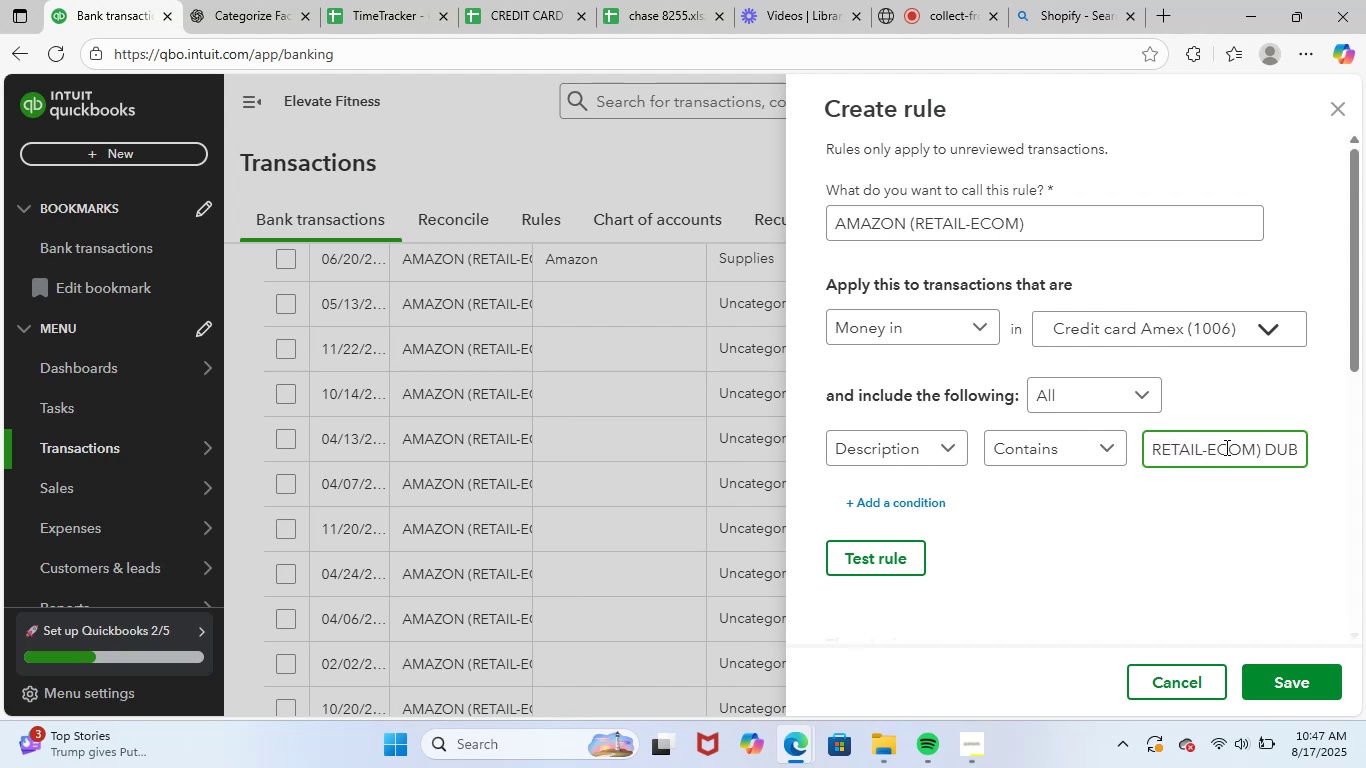 
key(Backspace)
 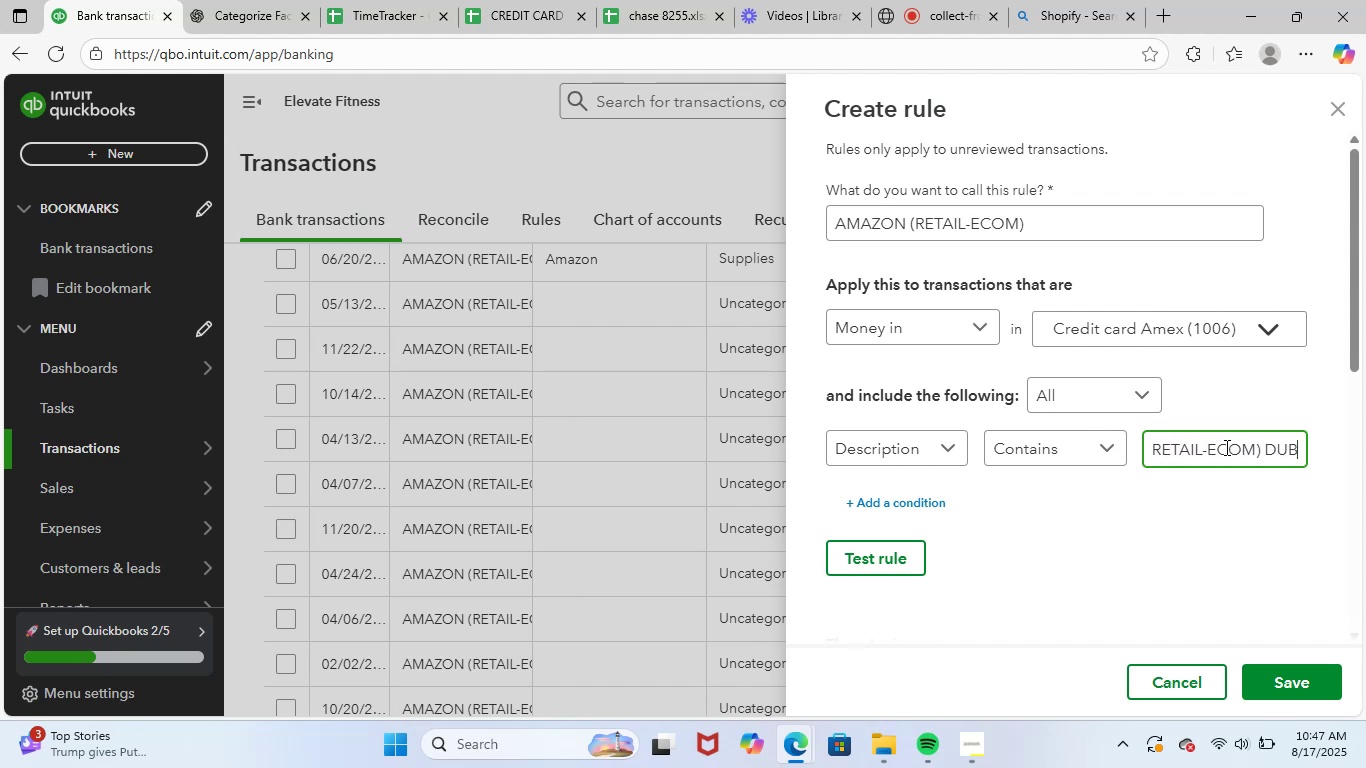 
key(Backspace)
 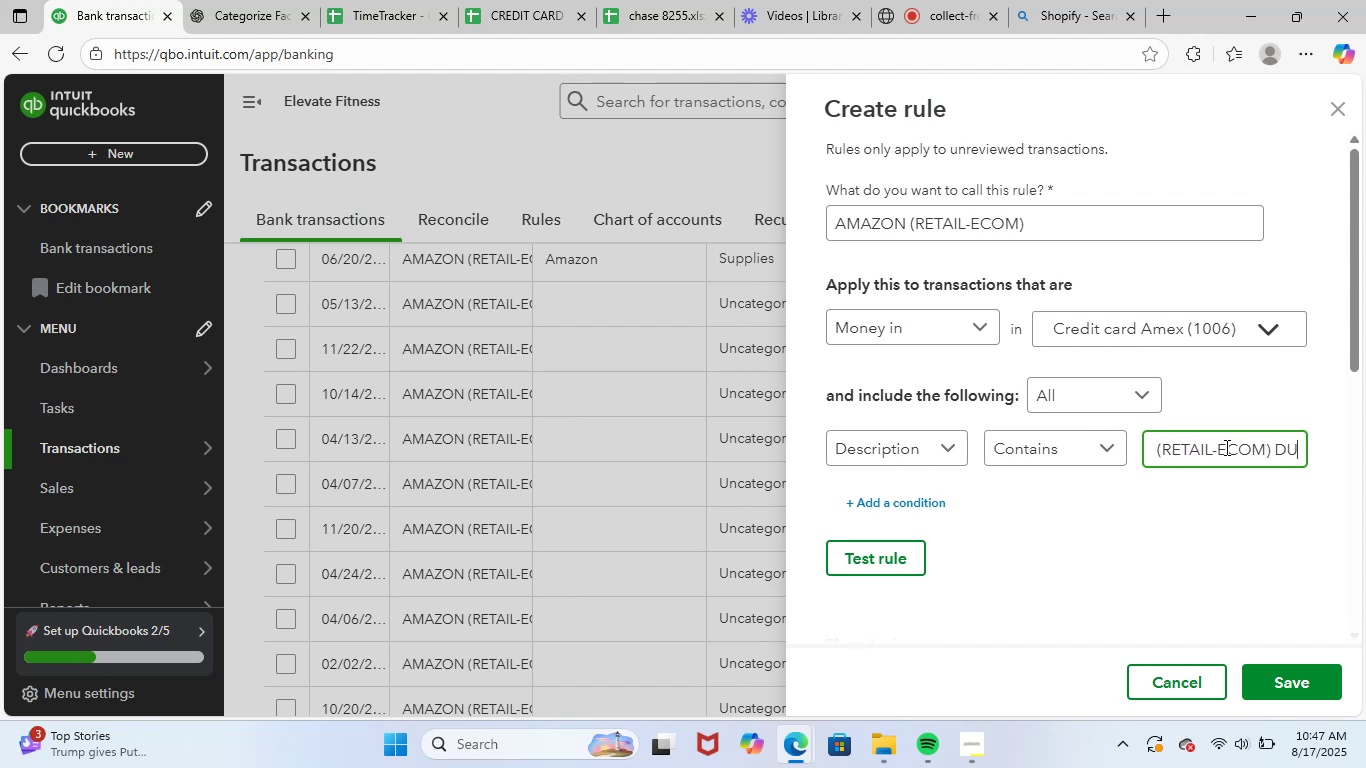 
key(Backspace)
 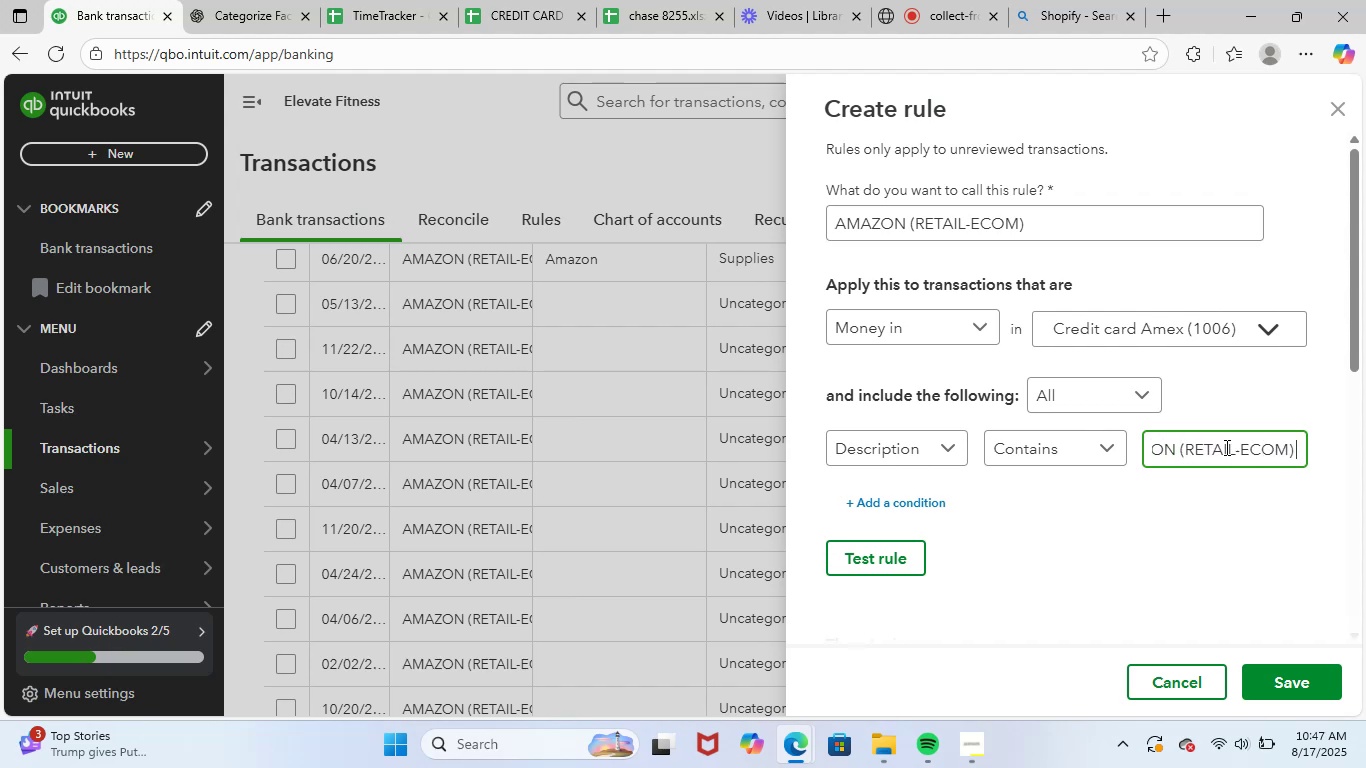 
key(Backspace)
 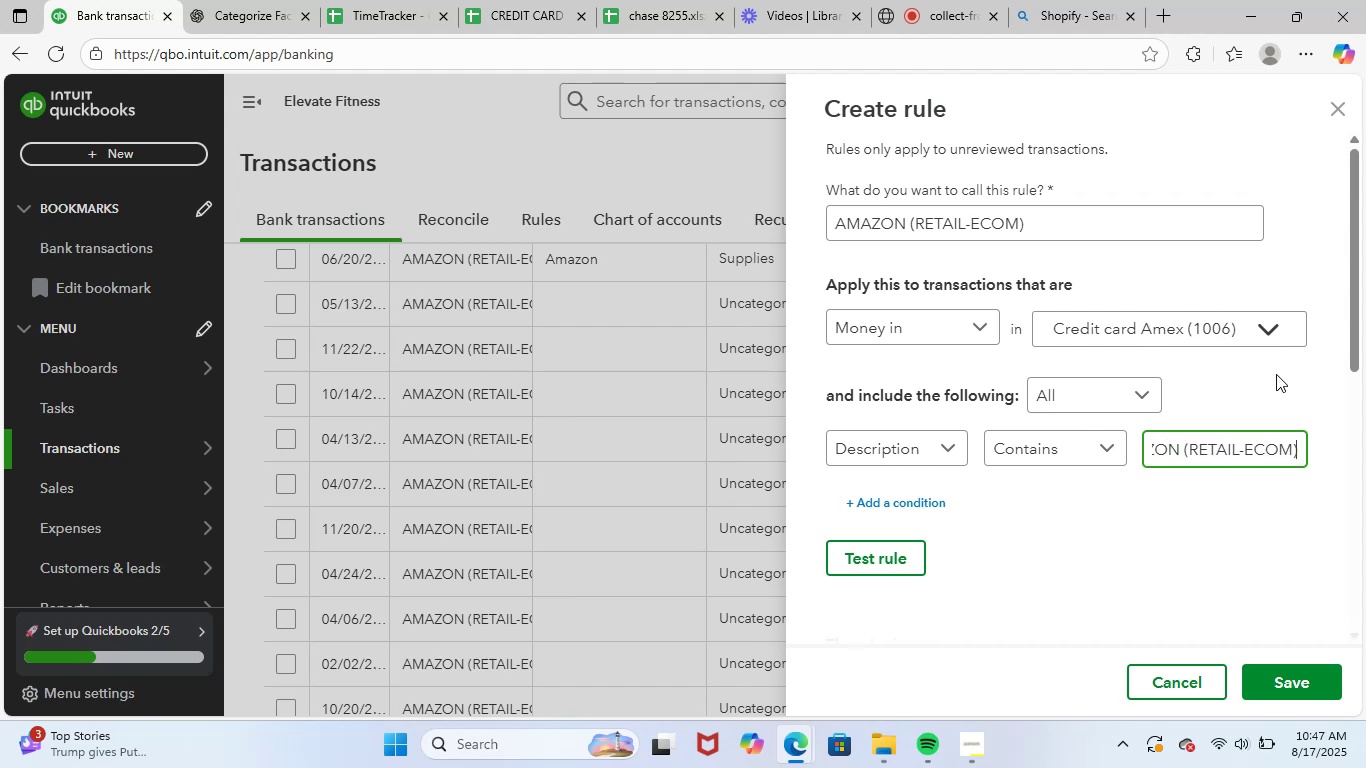 
left_click([1110, 463])
 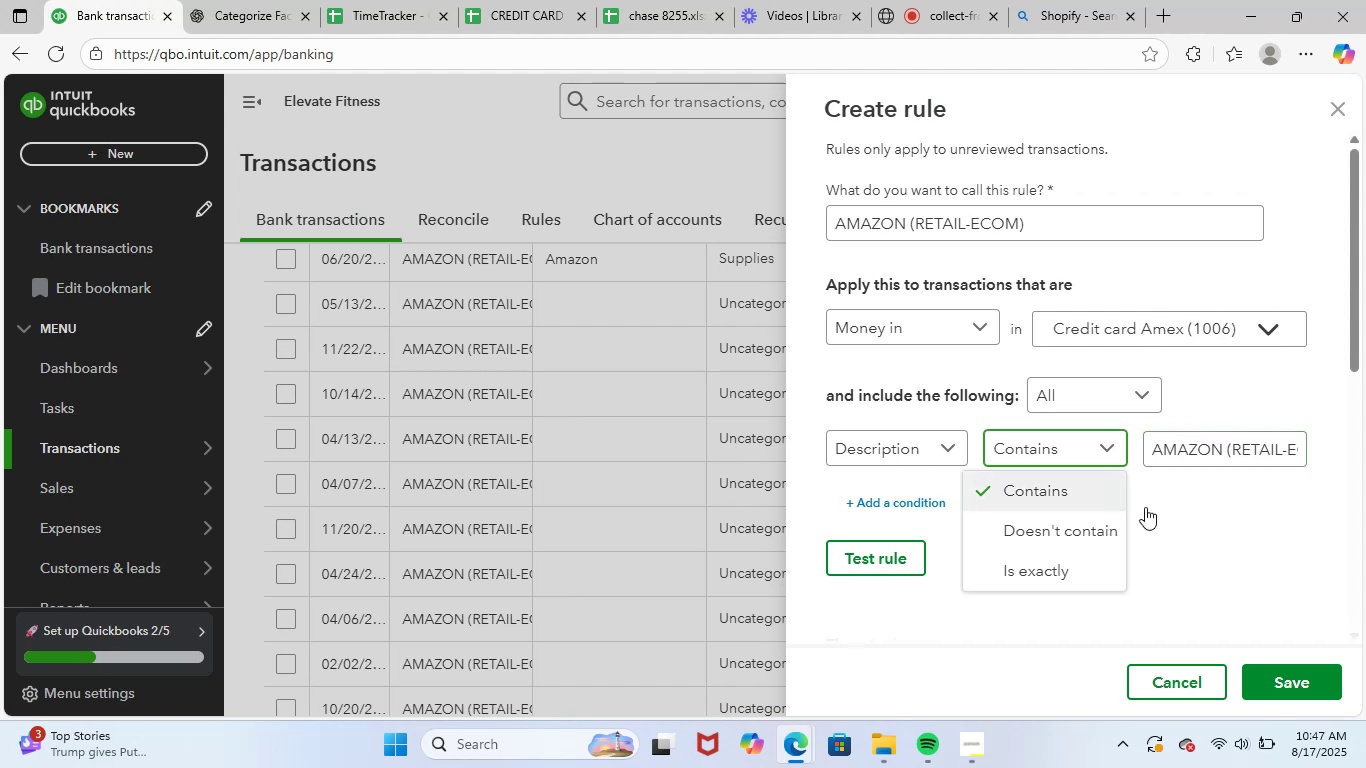 
left_click([1193, 524])
 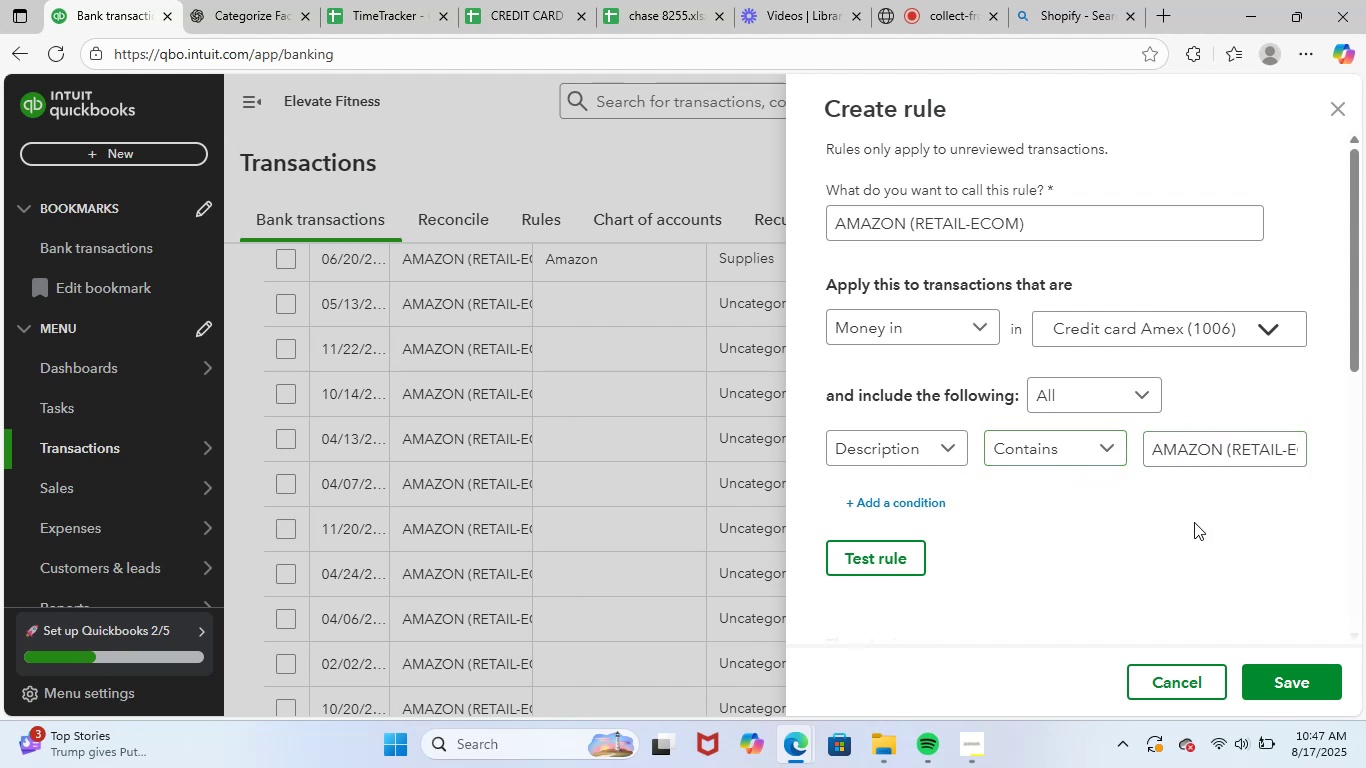 
scroll: coordinate [1308, 525], scroll_direction: down, amount: 13.0
 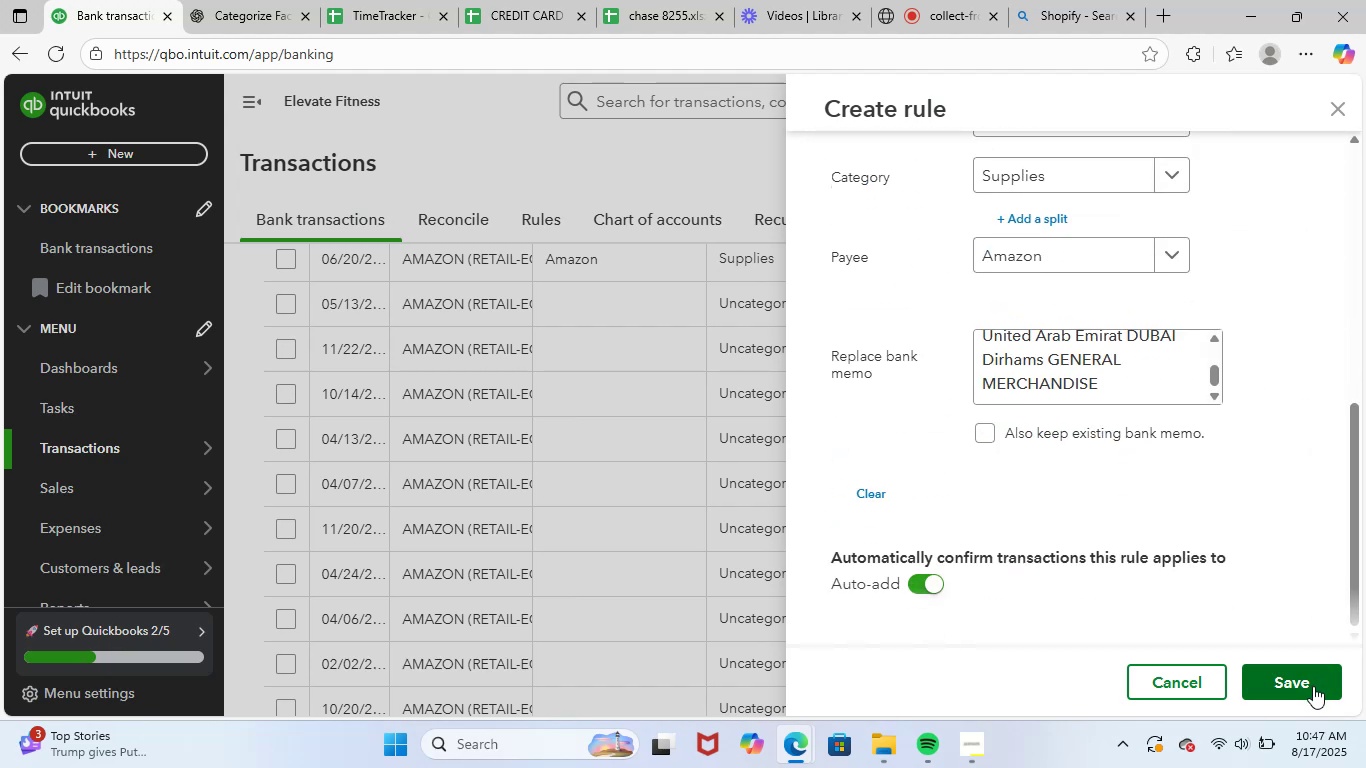 
left_click([1313, 687])
 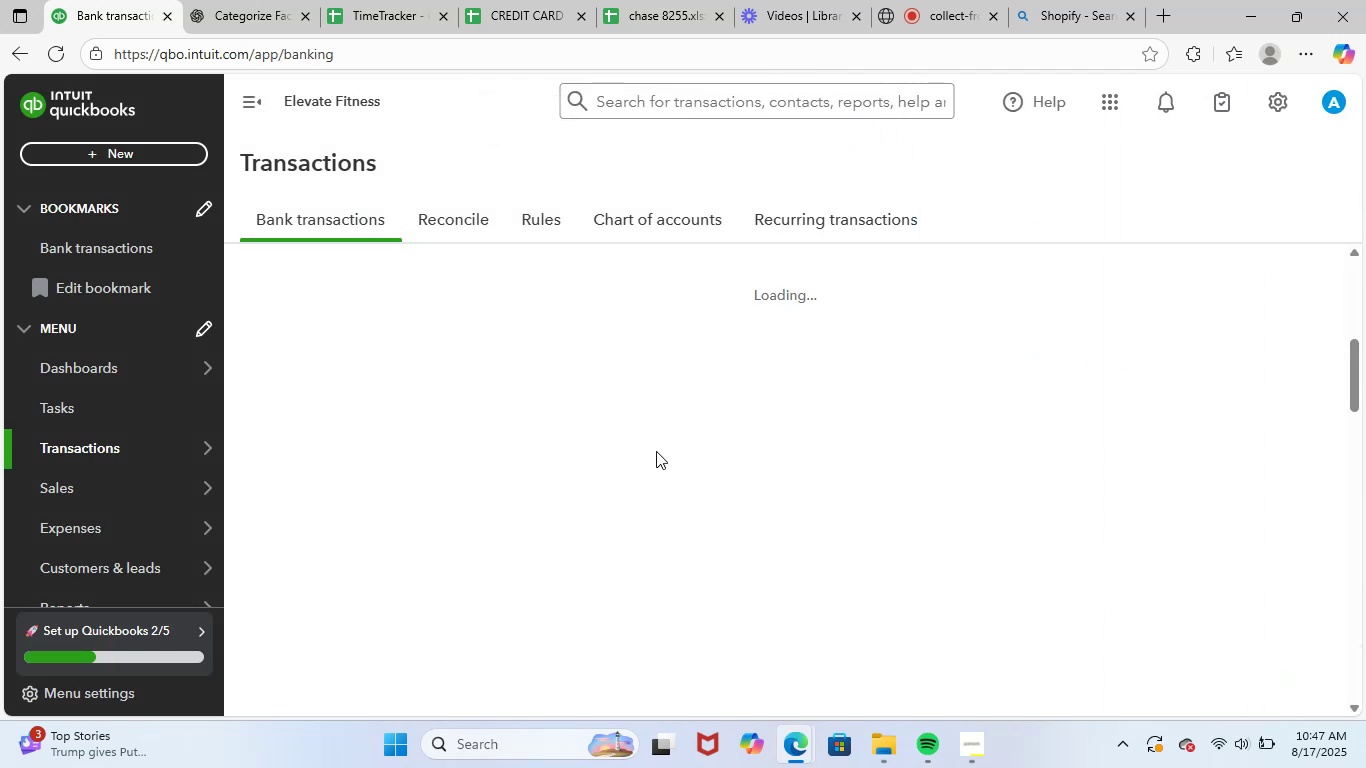 
wait(6.75)
 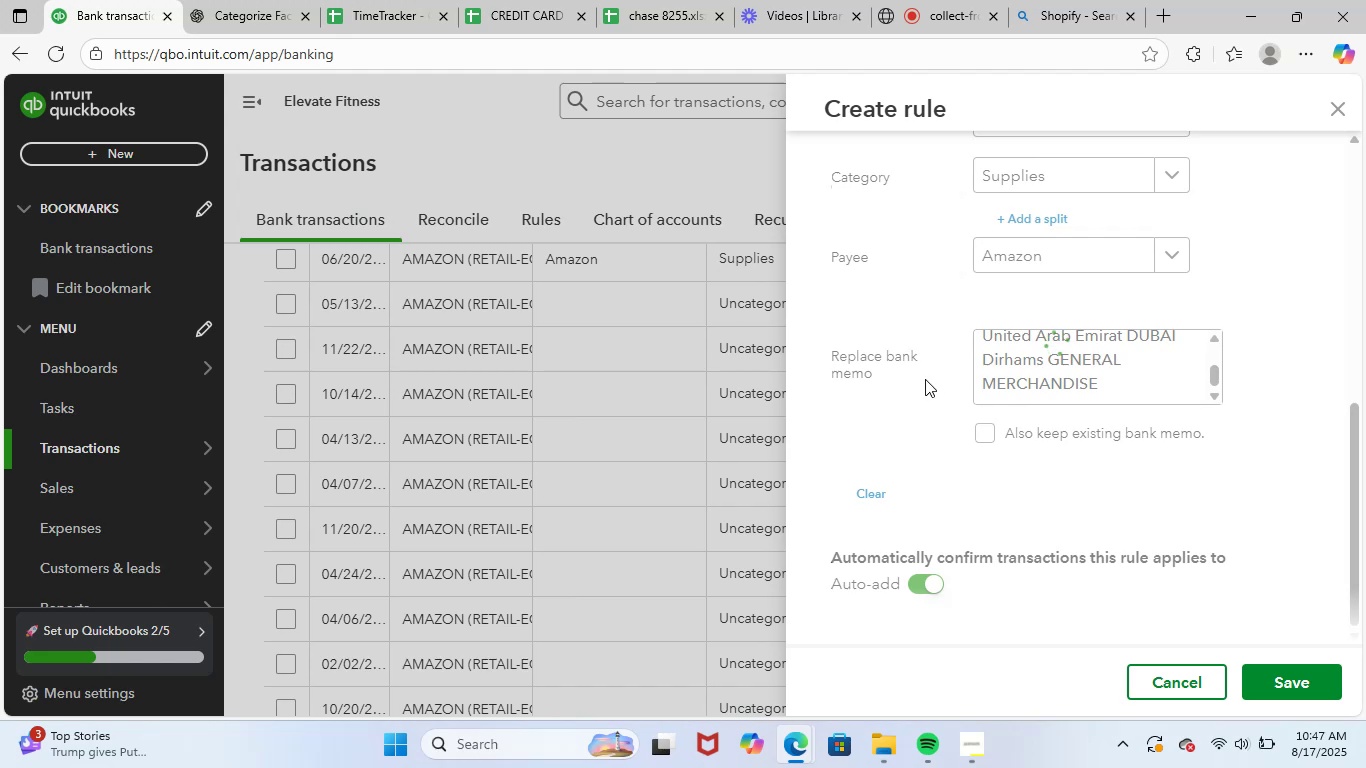 
scroll: coordinate [621, 487], scroll_direction: up, amount: 2.0
 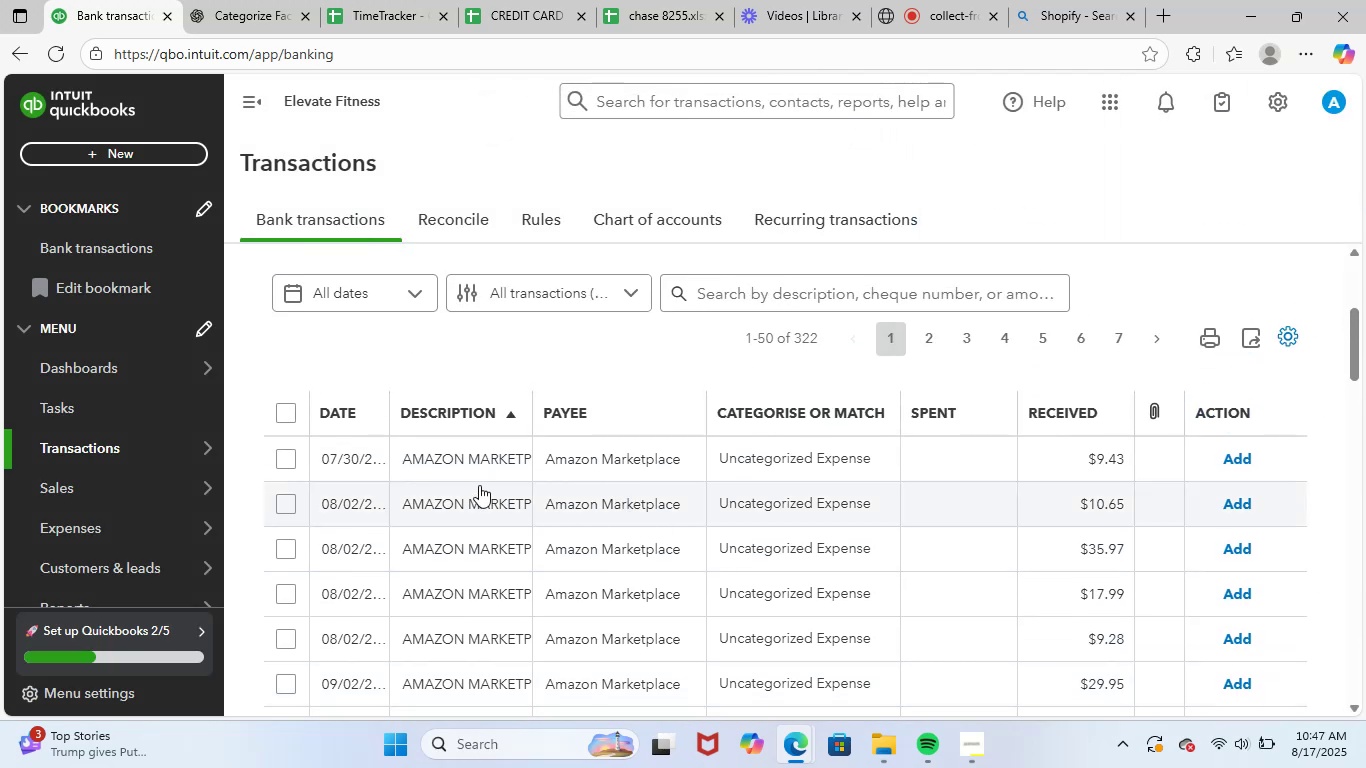 
left_click([466, 463])
 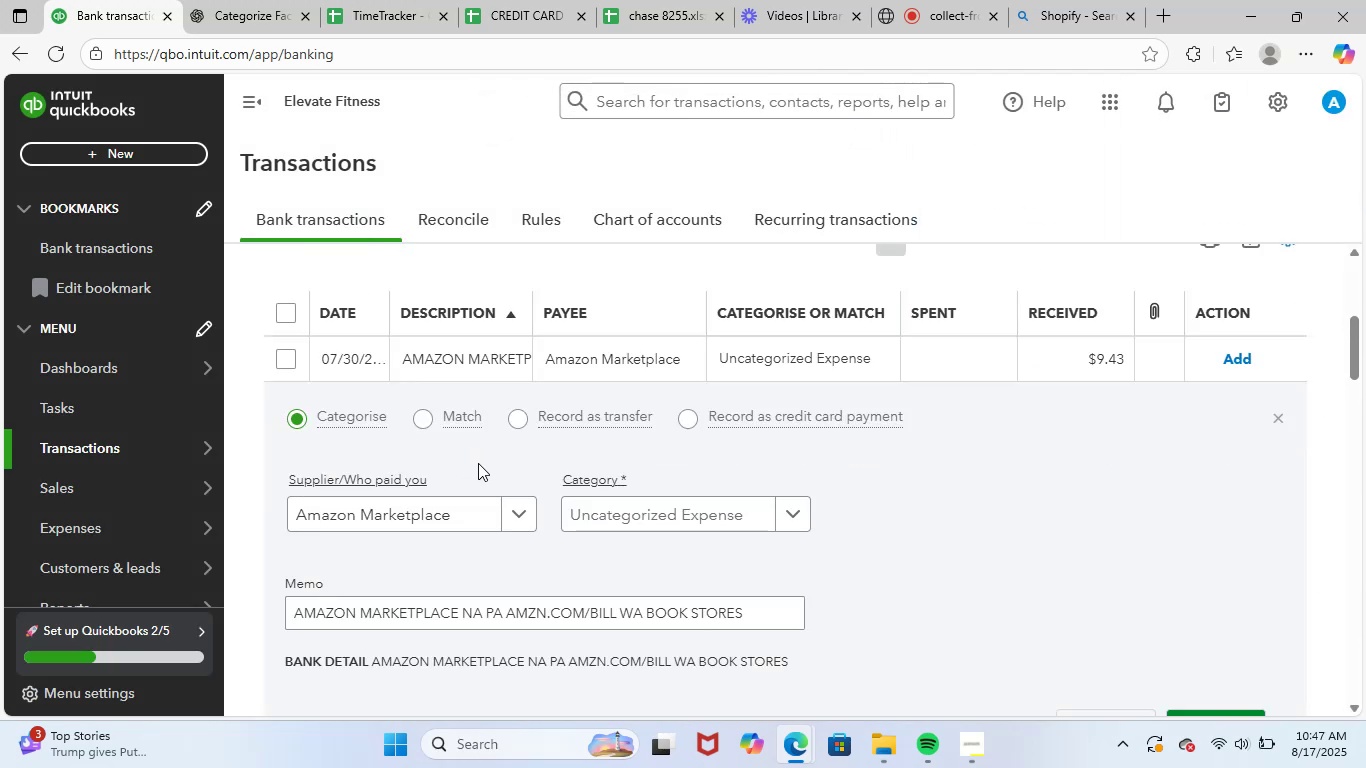 
left_click([659, 520])
 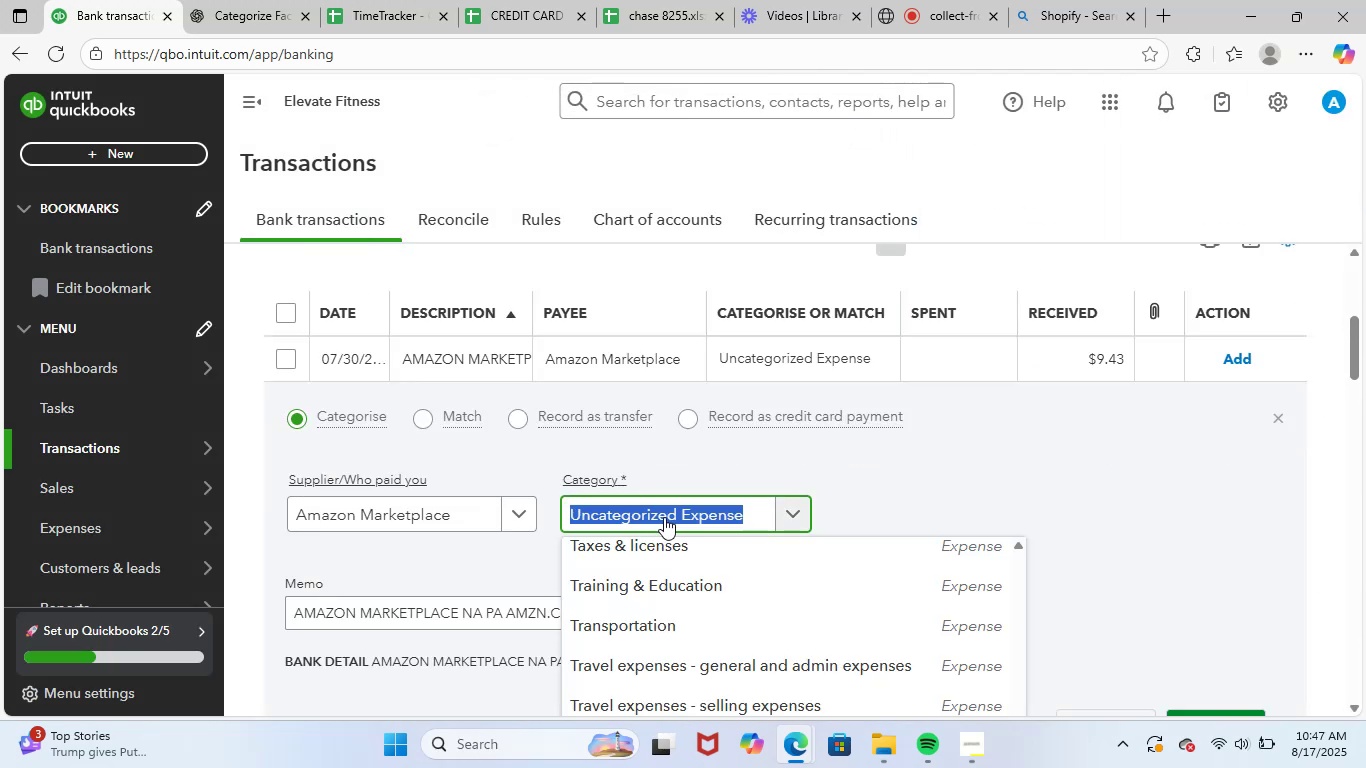 
type(sup)
 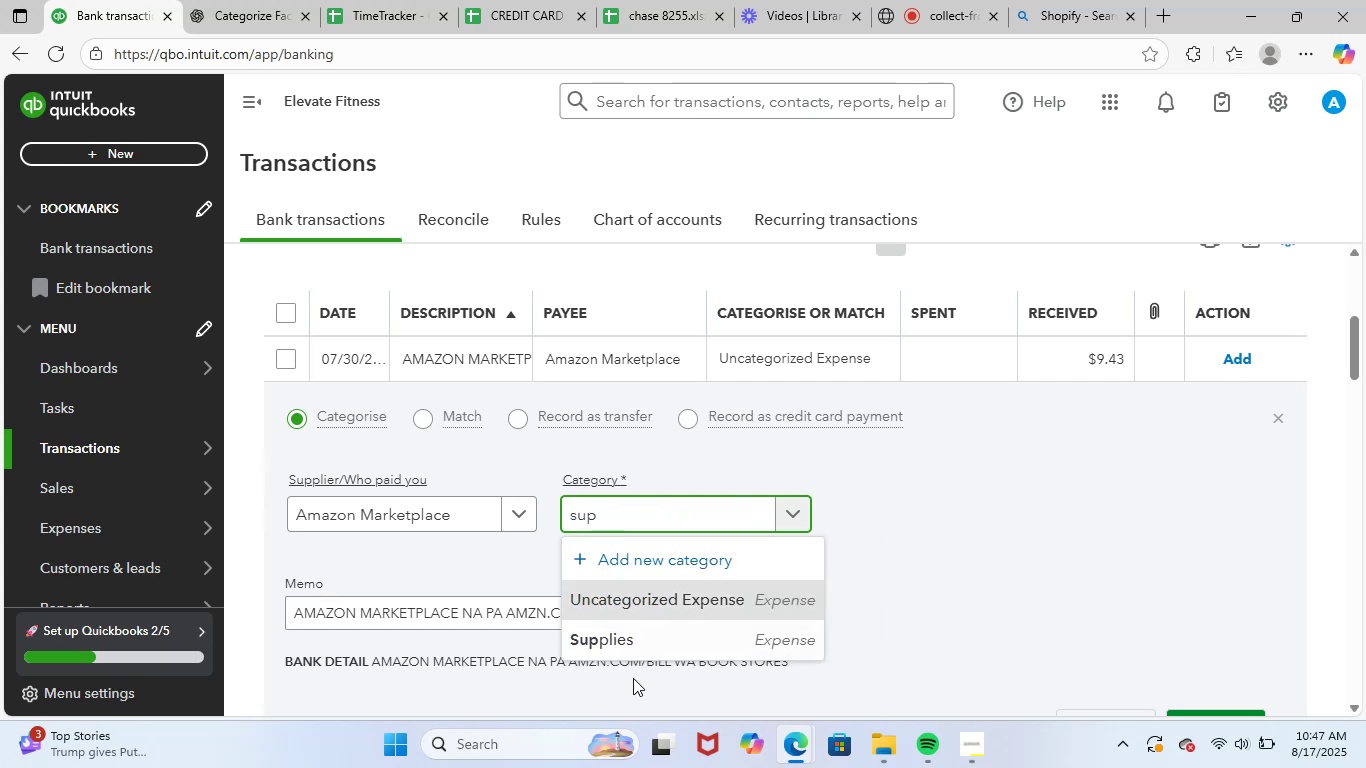 
left_click([666, 639])
 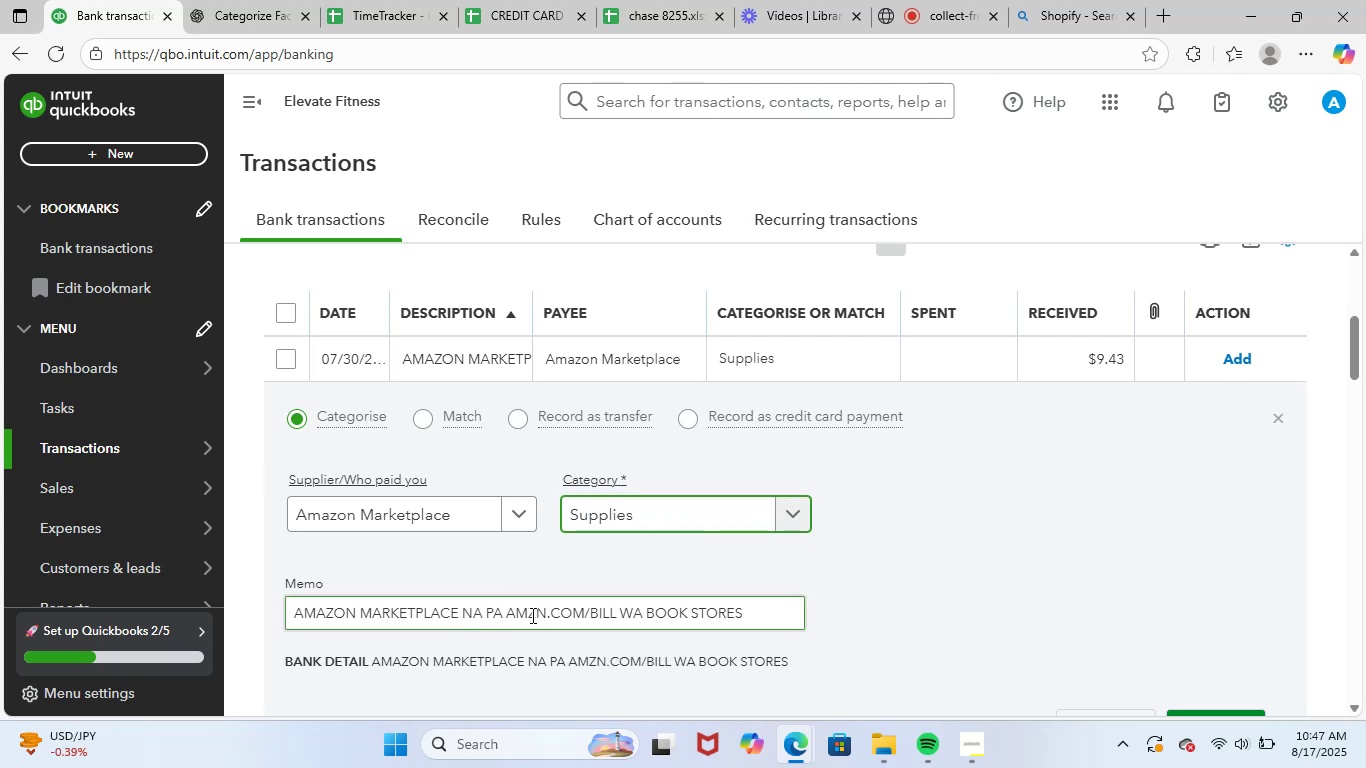 
left_click_drag(start_coordinate=[504, 617], to_coordinate=[619, 622])
 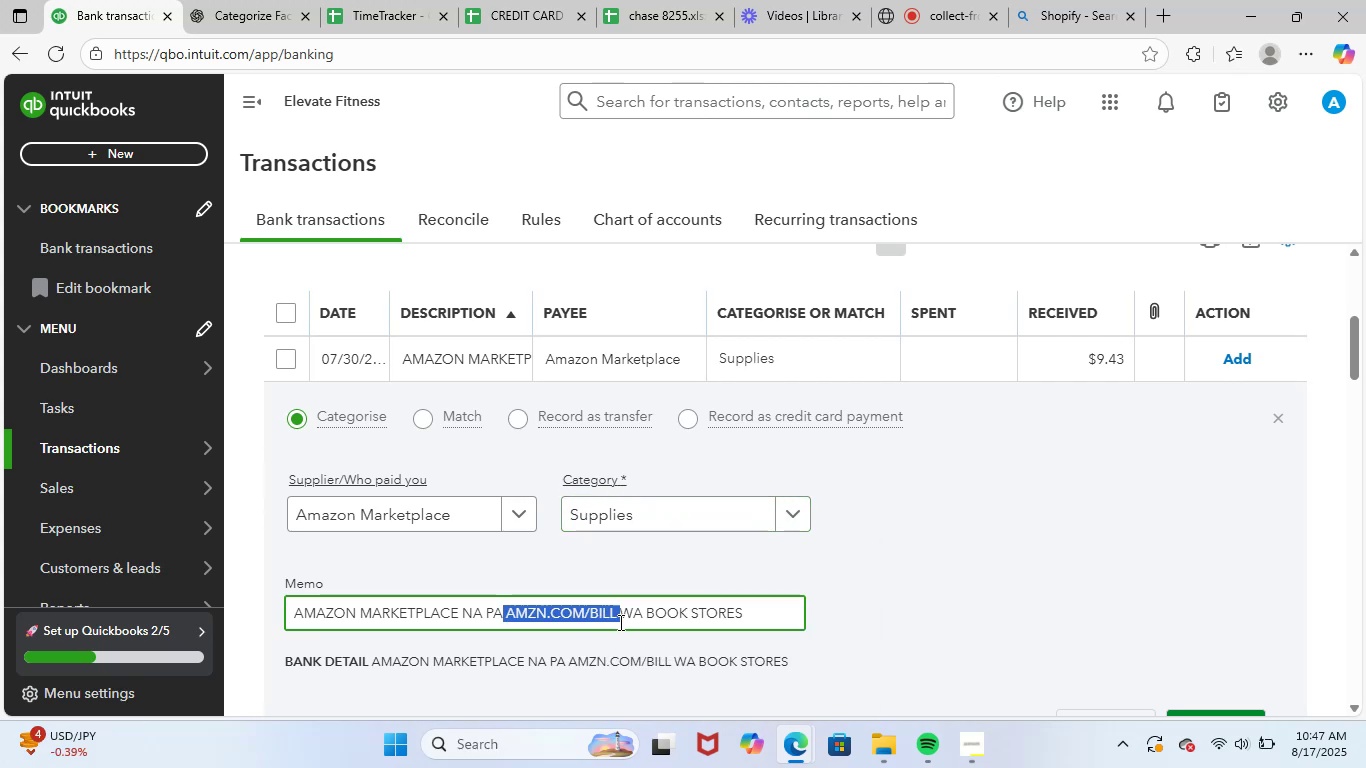 
key(Control+ControlLeft)
 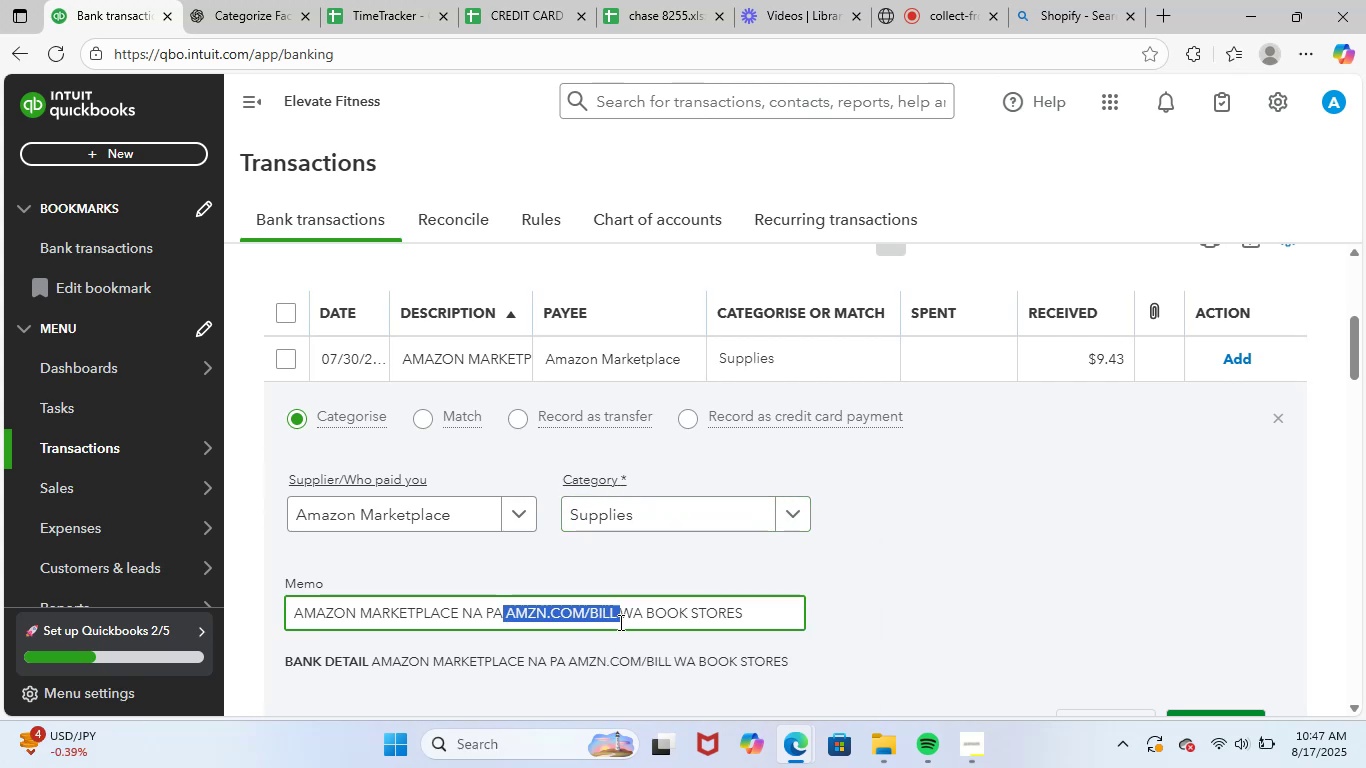 
key(Control+C)
 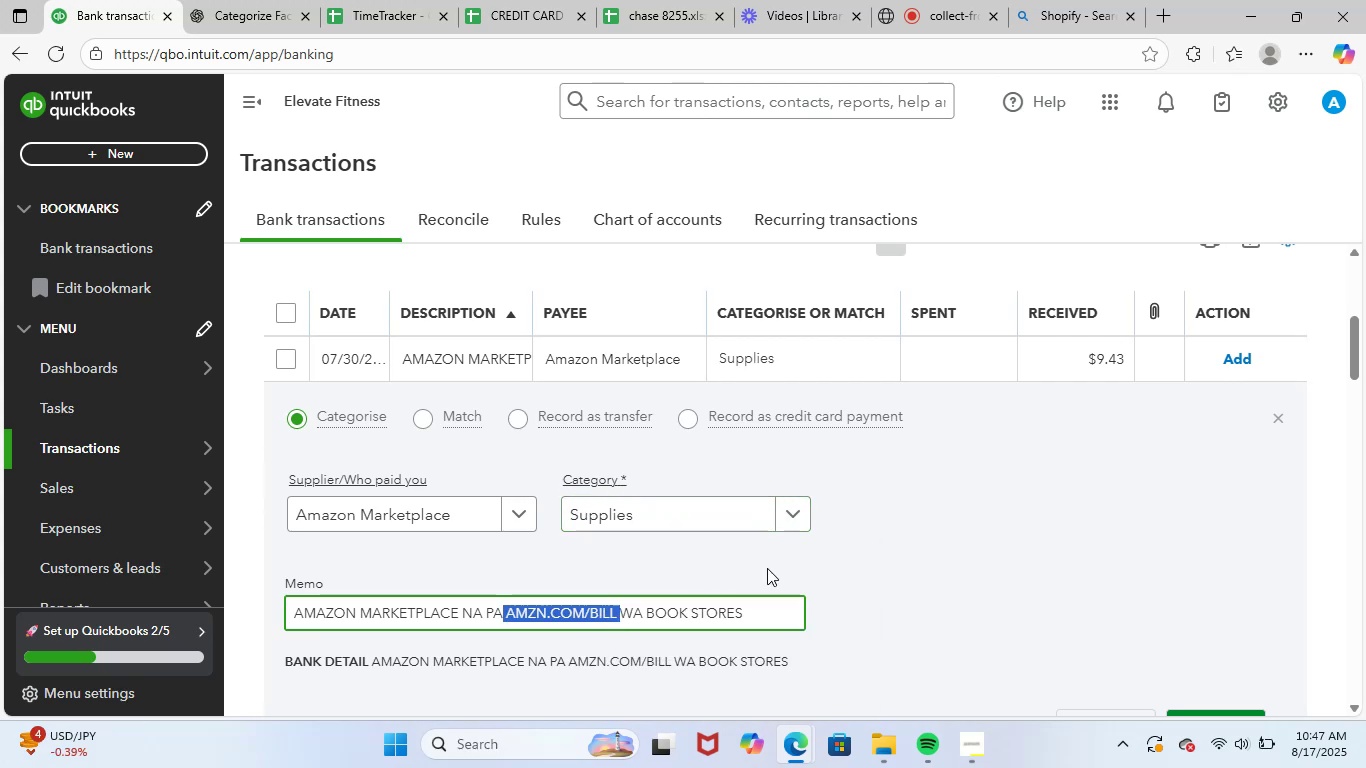 
scroll: coordinate [768, 568], scroll_direction: down, amount: 1.0
 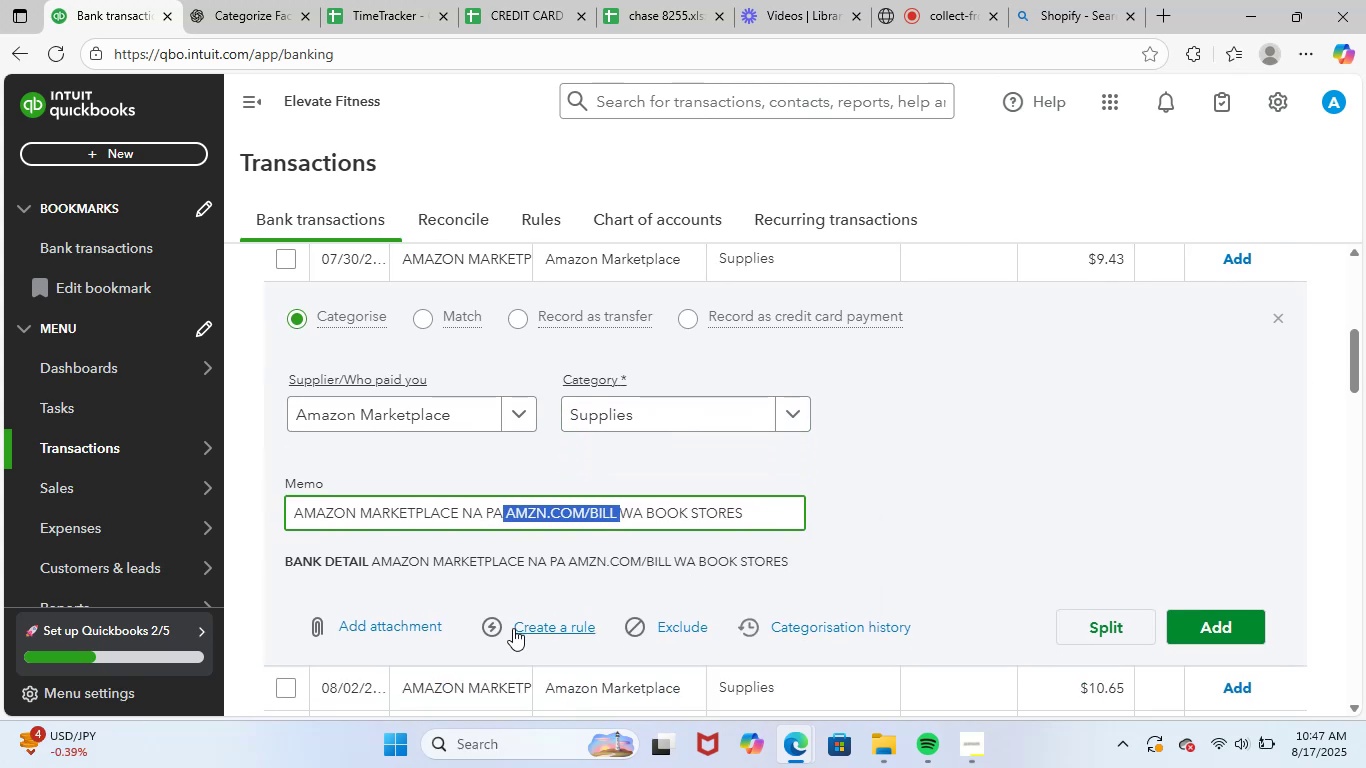 
left_click([540, 631])
 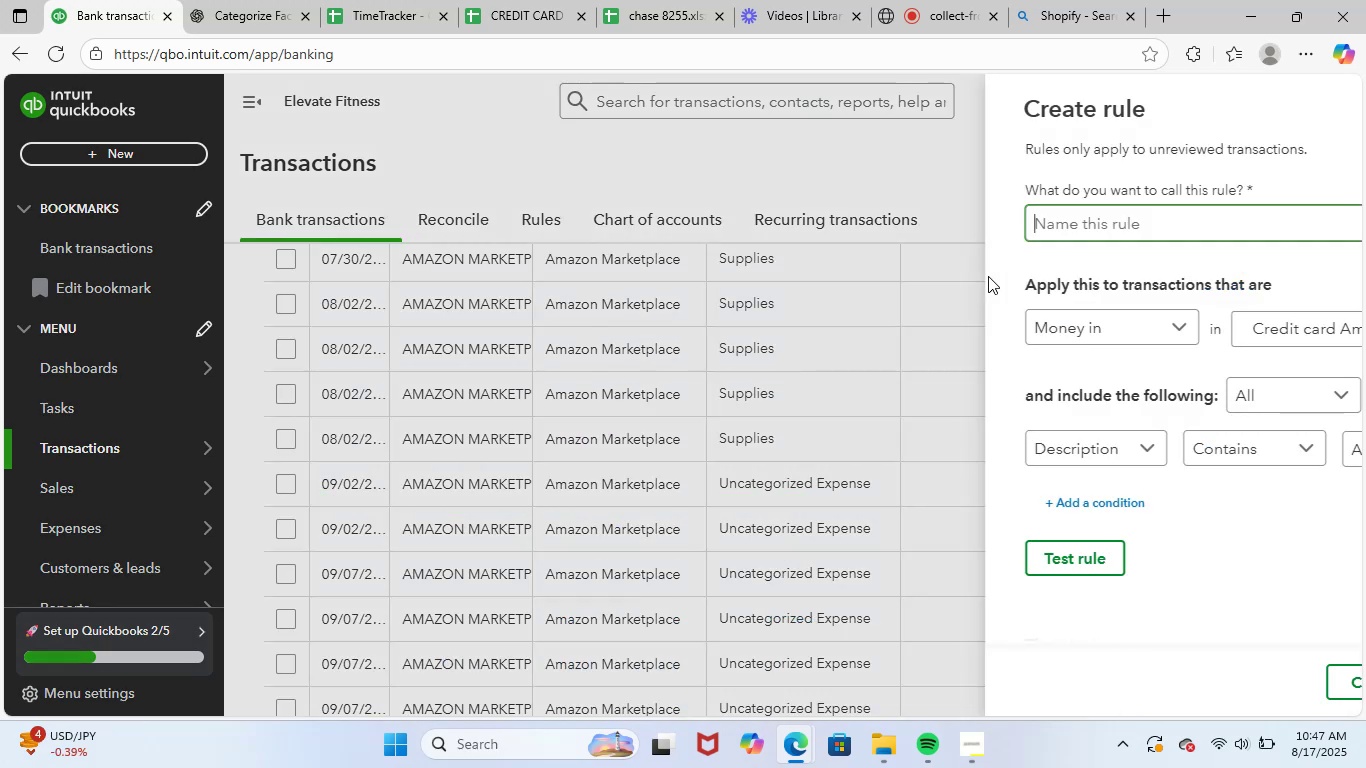 
key(Control+ControlLeft)
 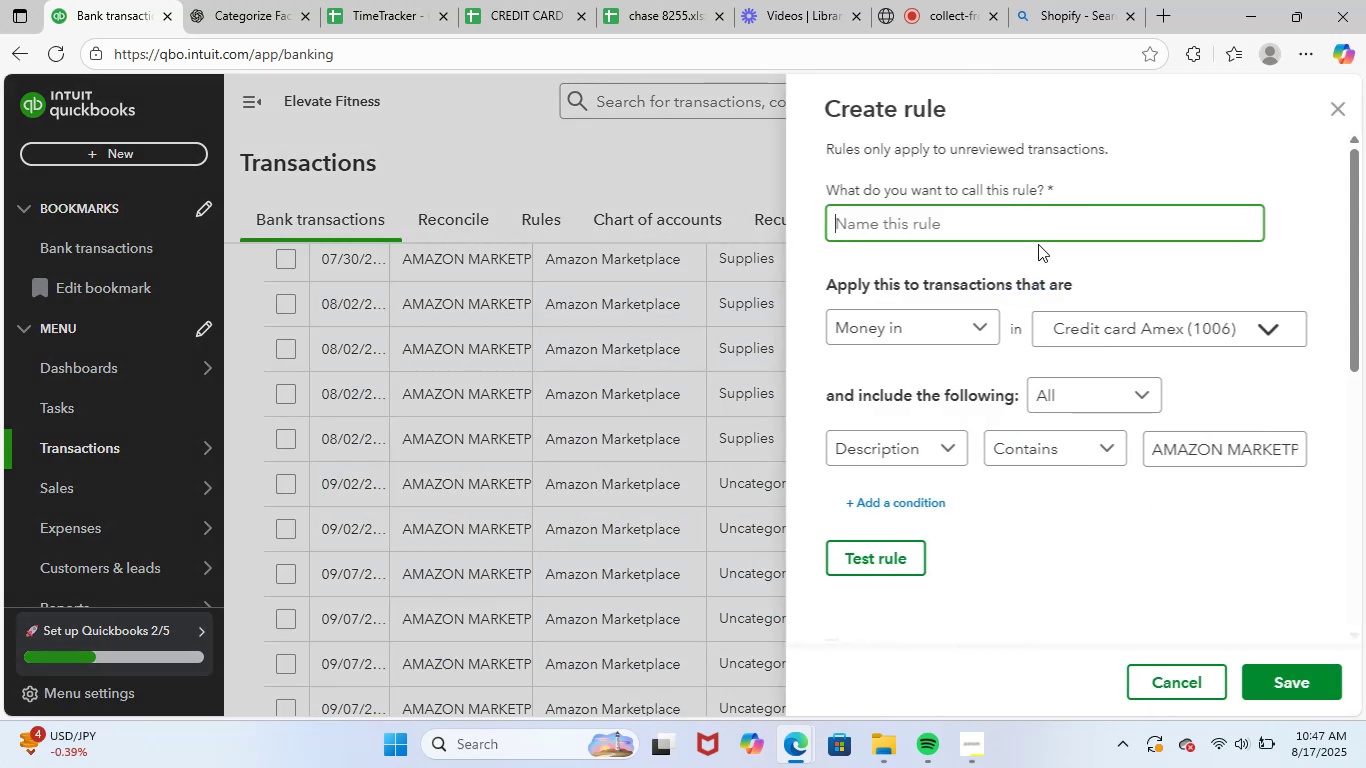 
key(Control+V)
 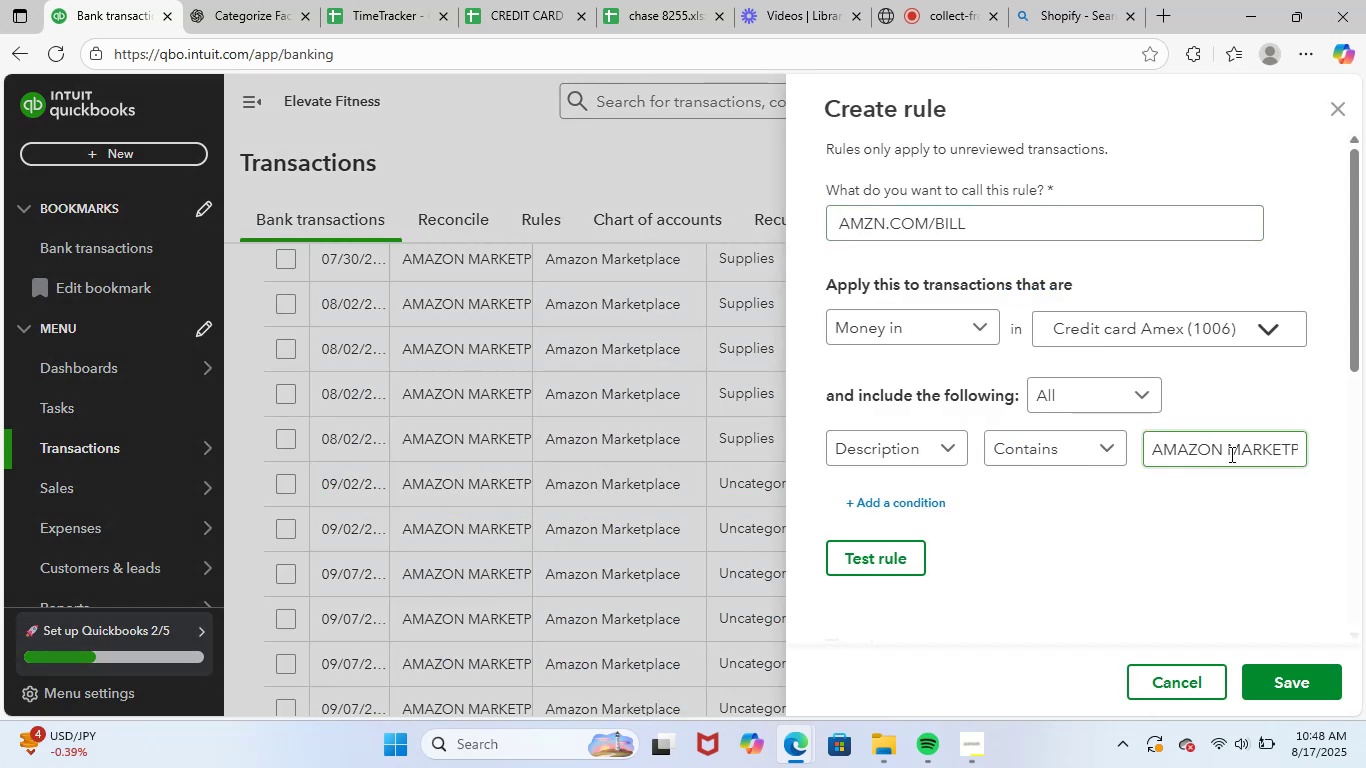 
scroll: coordinate [1246, 615], scroll_direction: down, amount: 11.0
 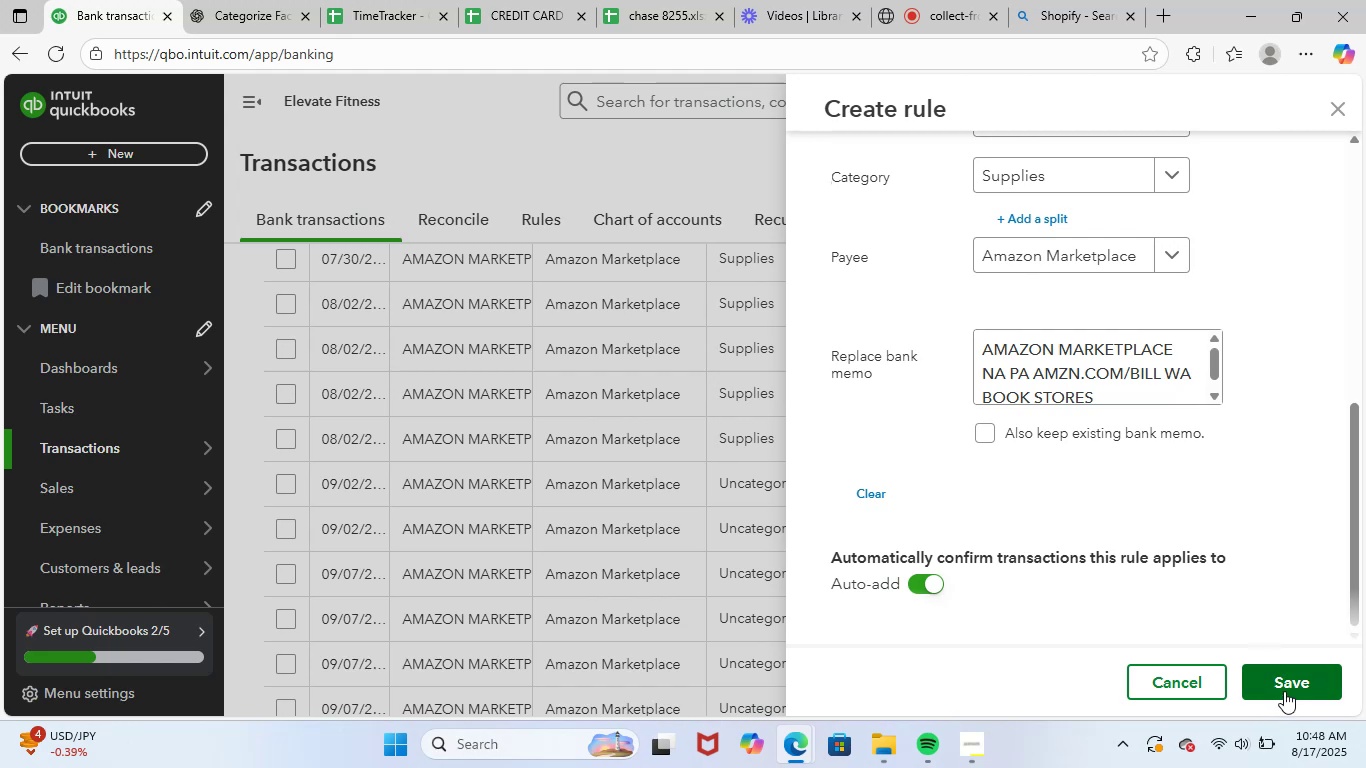 
left_click([1283, 680])
 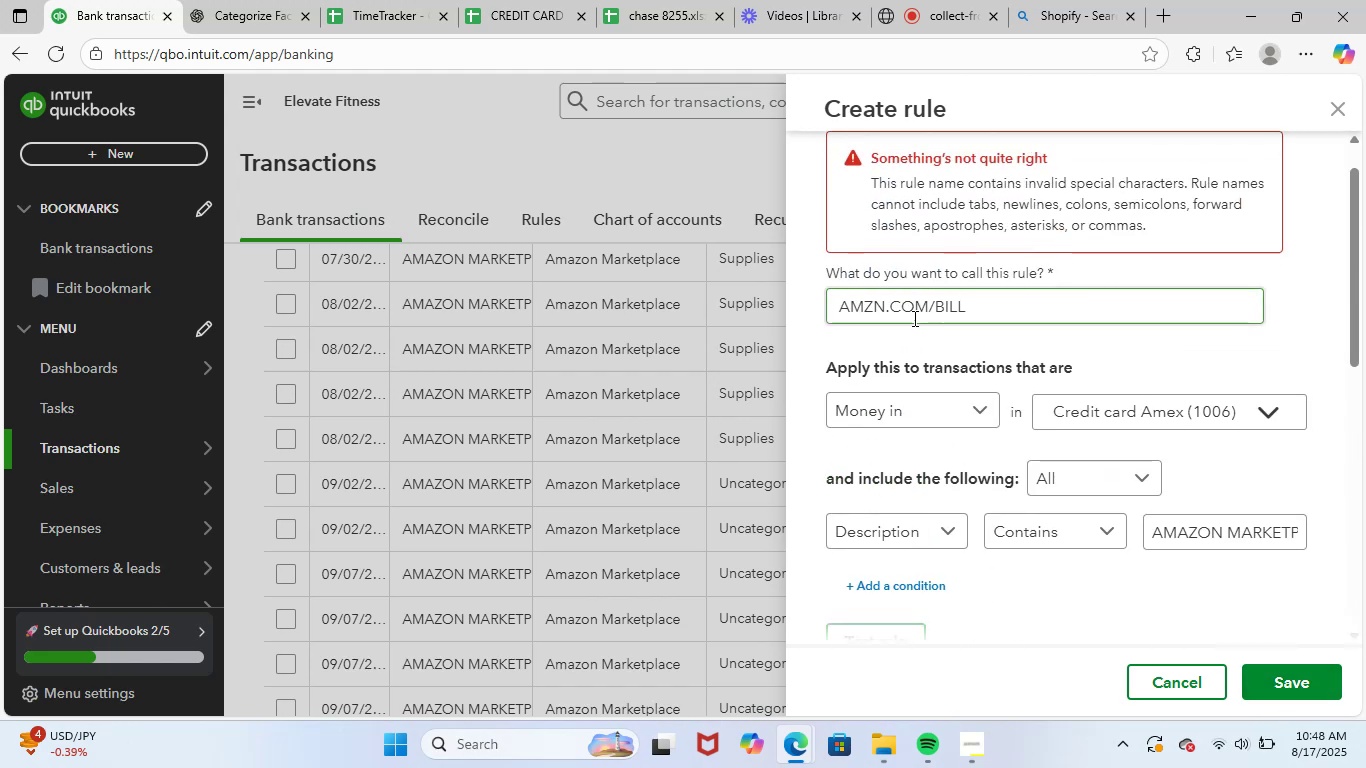 
left_click([939, 309])
 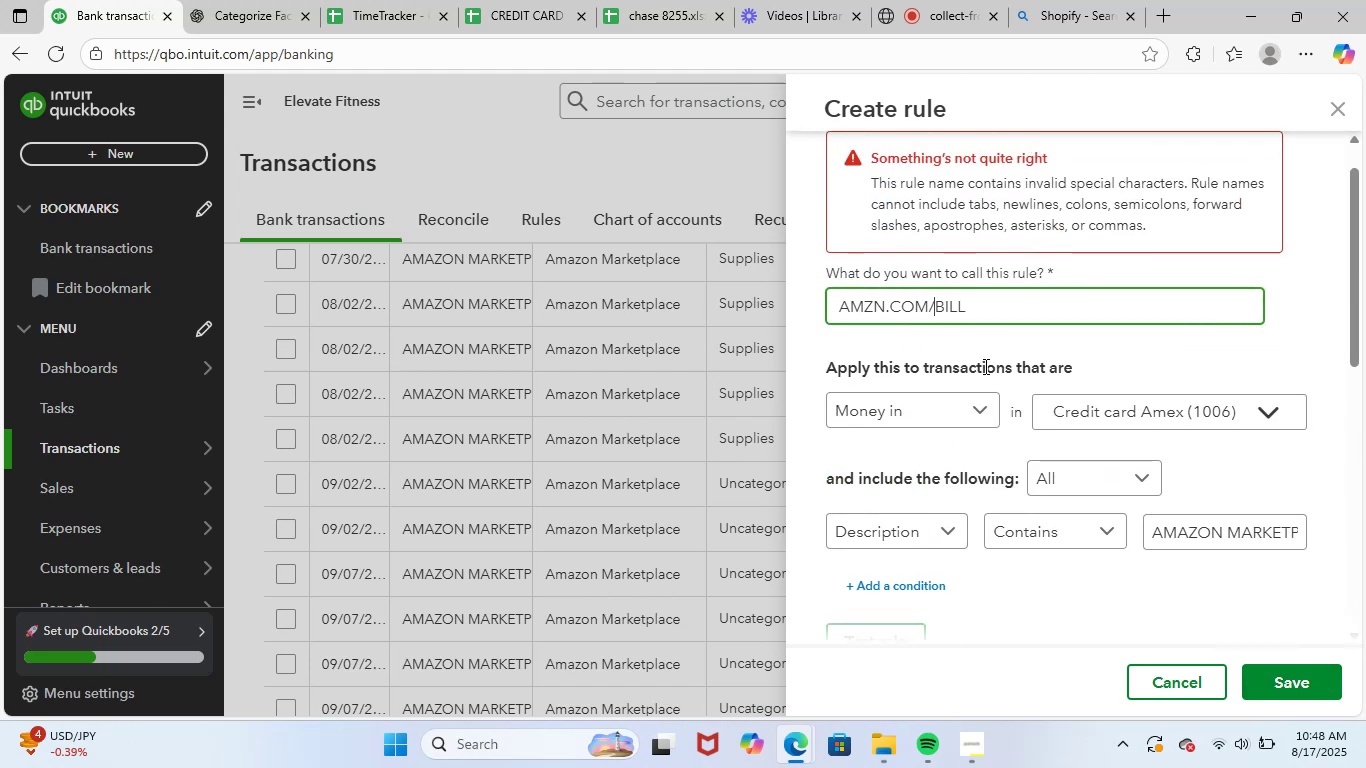 
key(Backspace)
 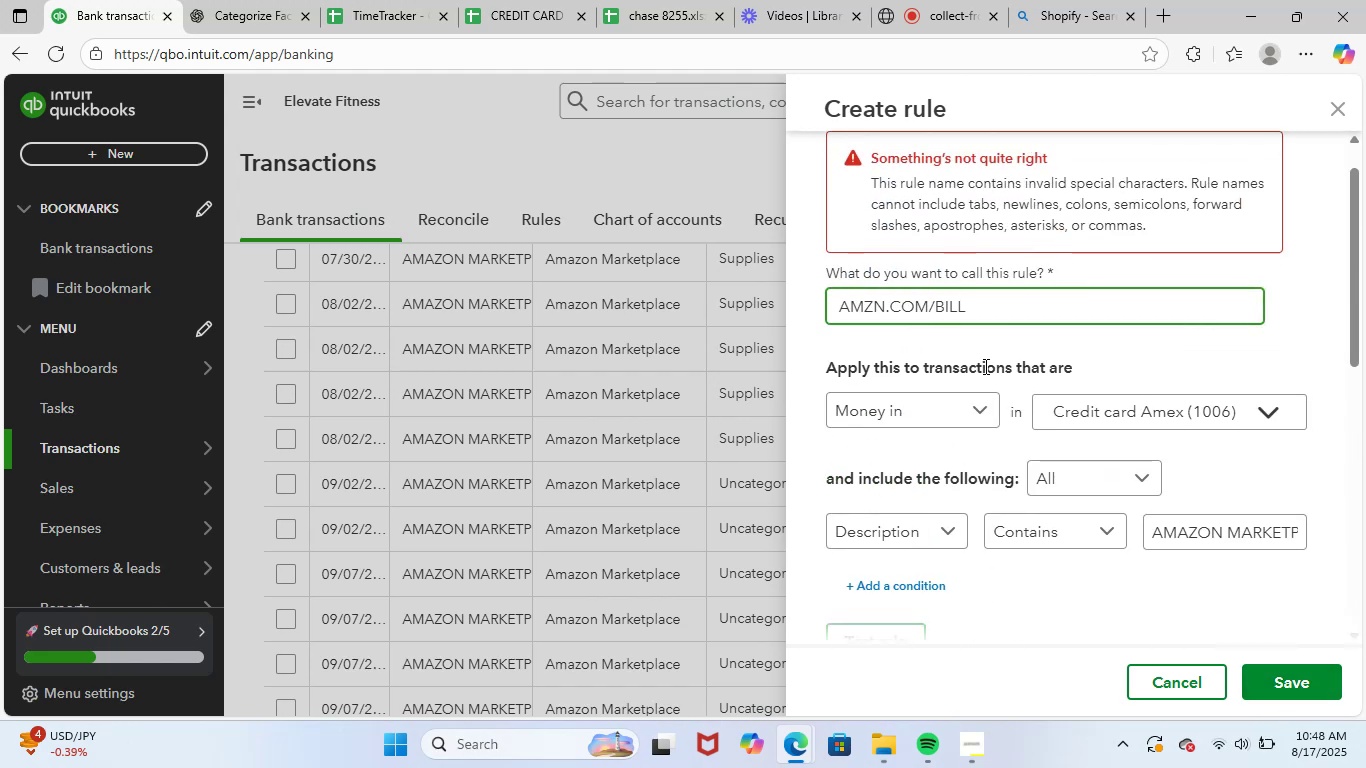 
key(Space)
 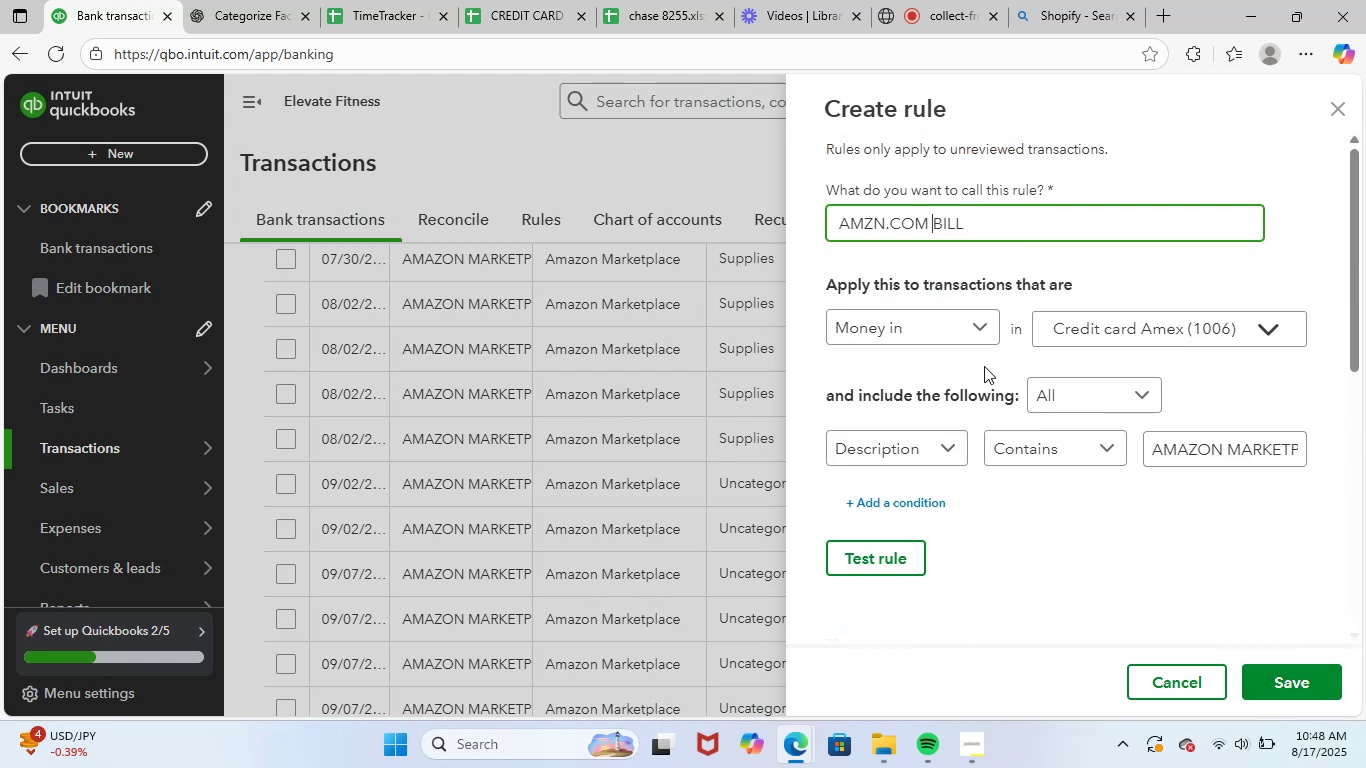 
scroll: coordinate [1210, 550], scroll_direction: down, amount: 8.0
 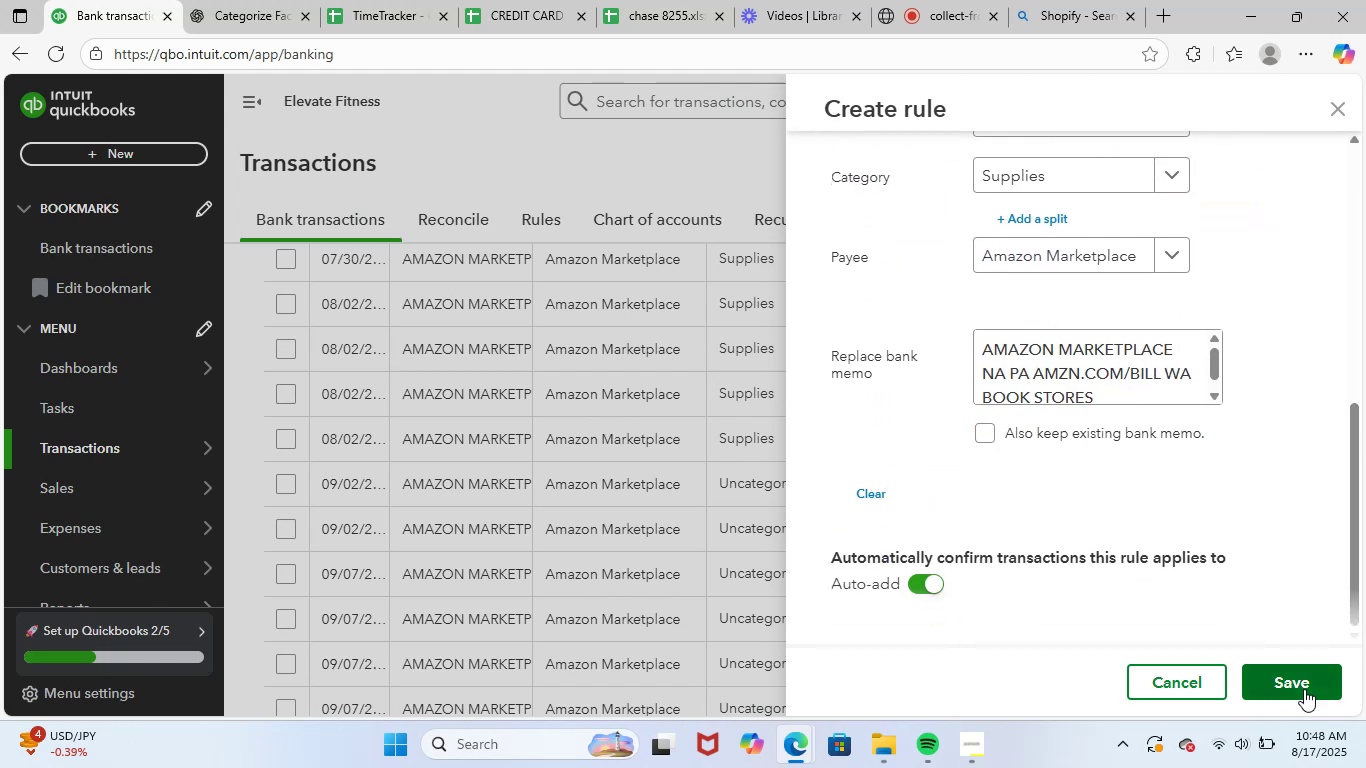 
left_click([1305, 683])
 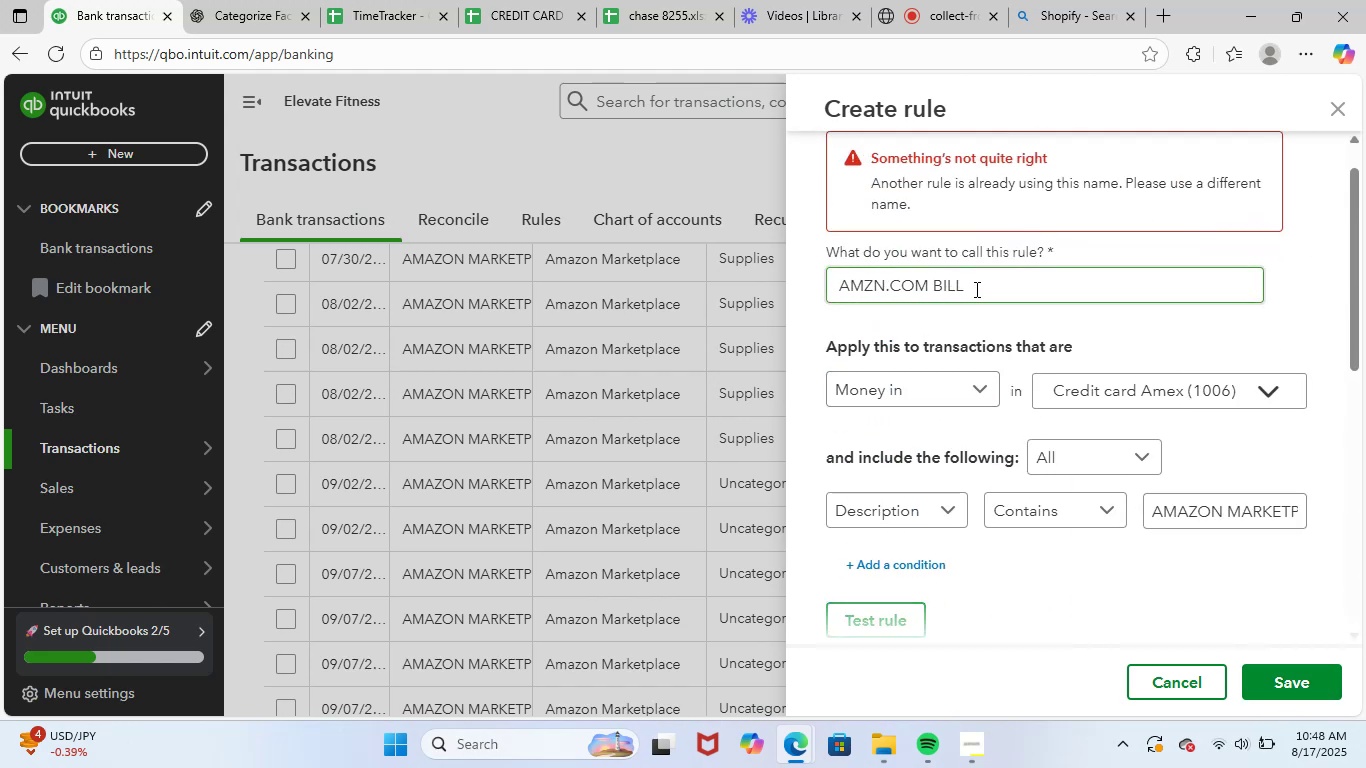 
left_click([978, 289])
 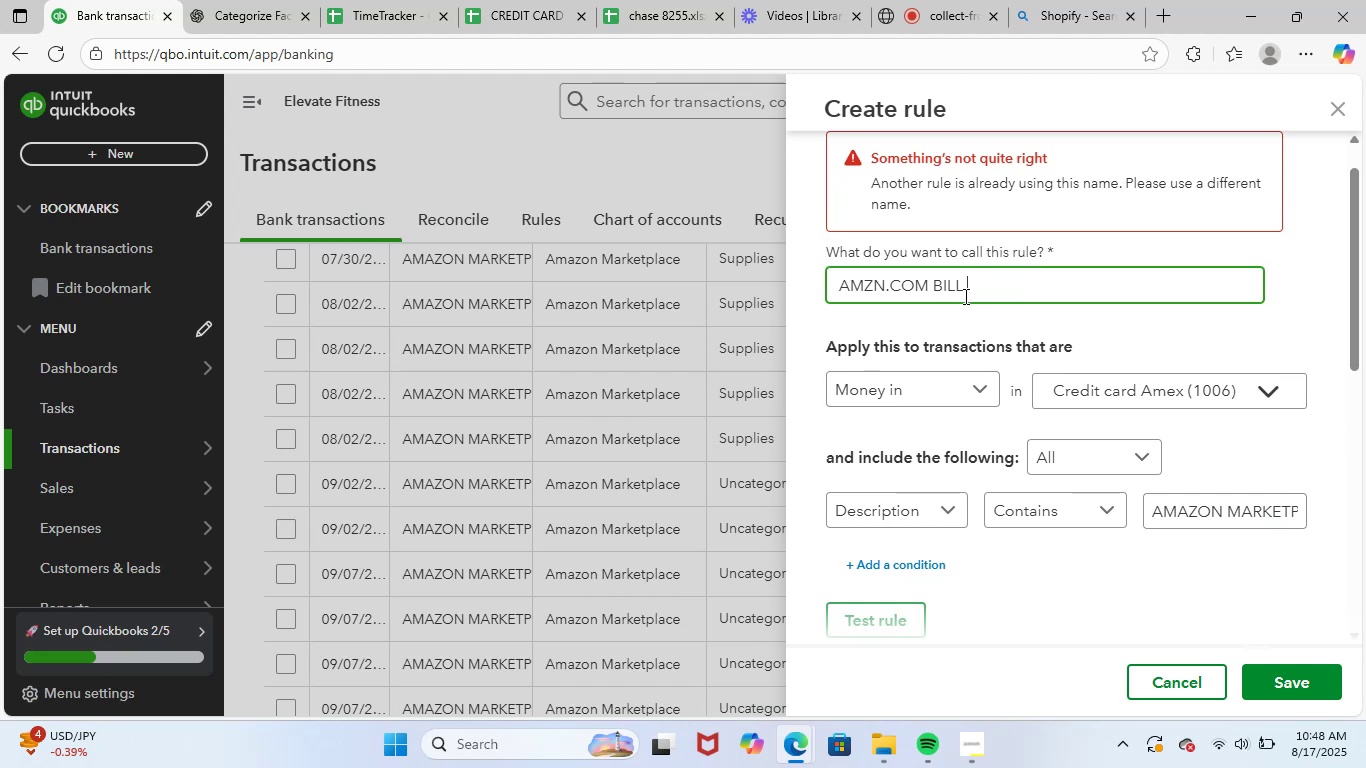 
key(Numpad1)
 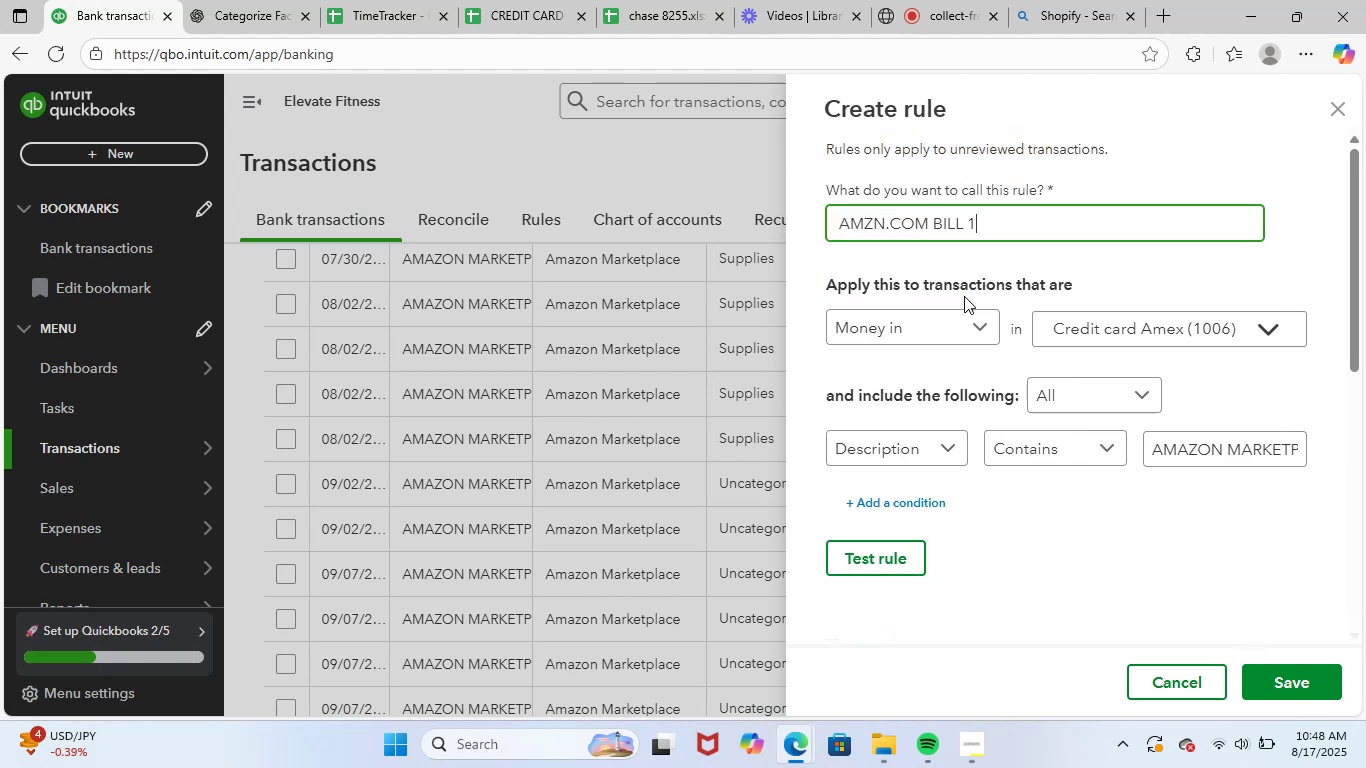 
scroll: coordinate [1086, 542], scroll_direction: down, amount: 12.0
 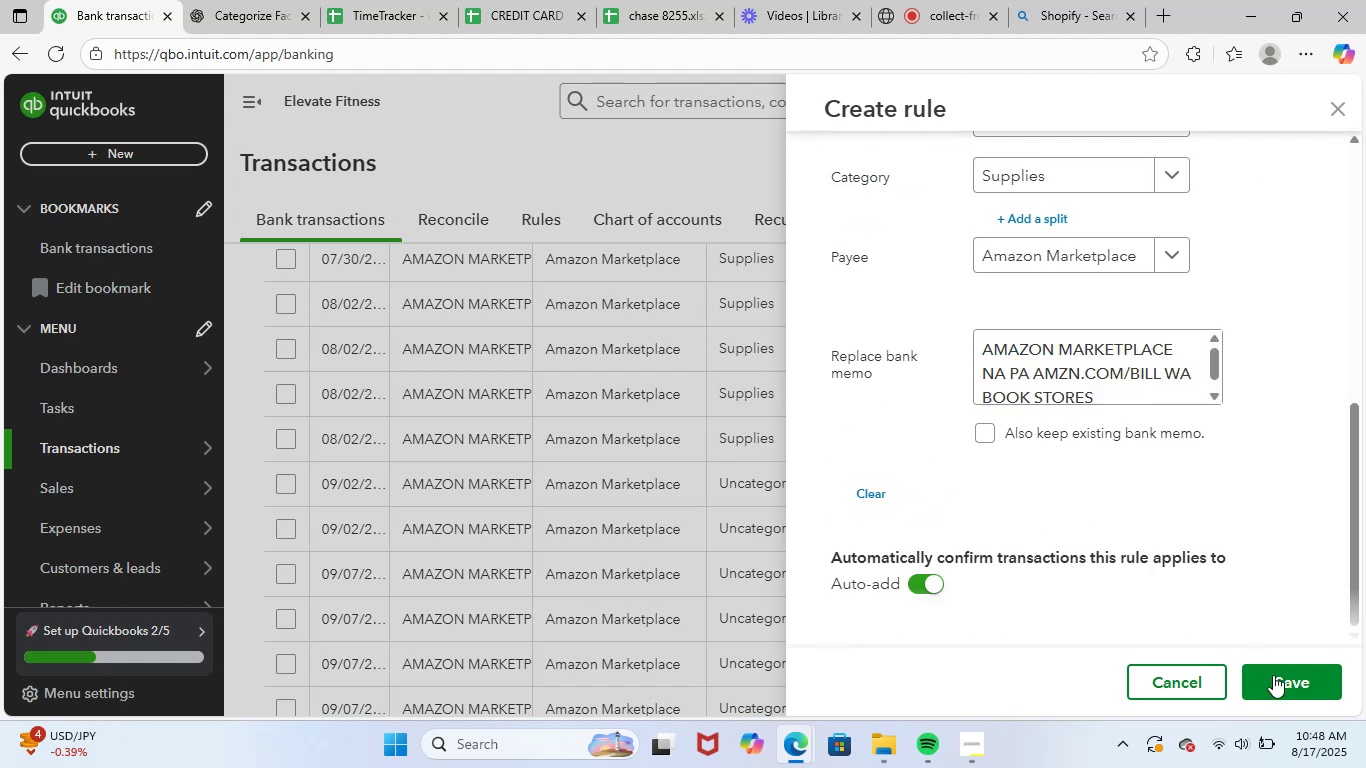 
left_click([1287, 684])
 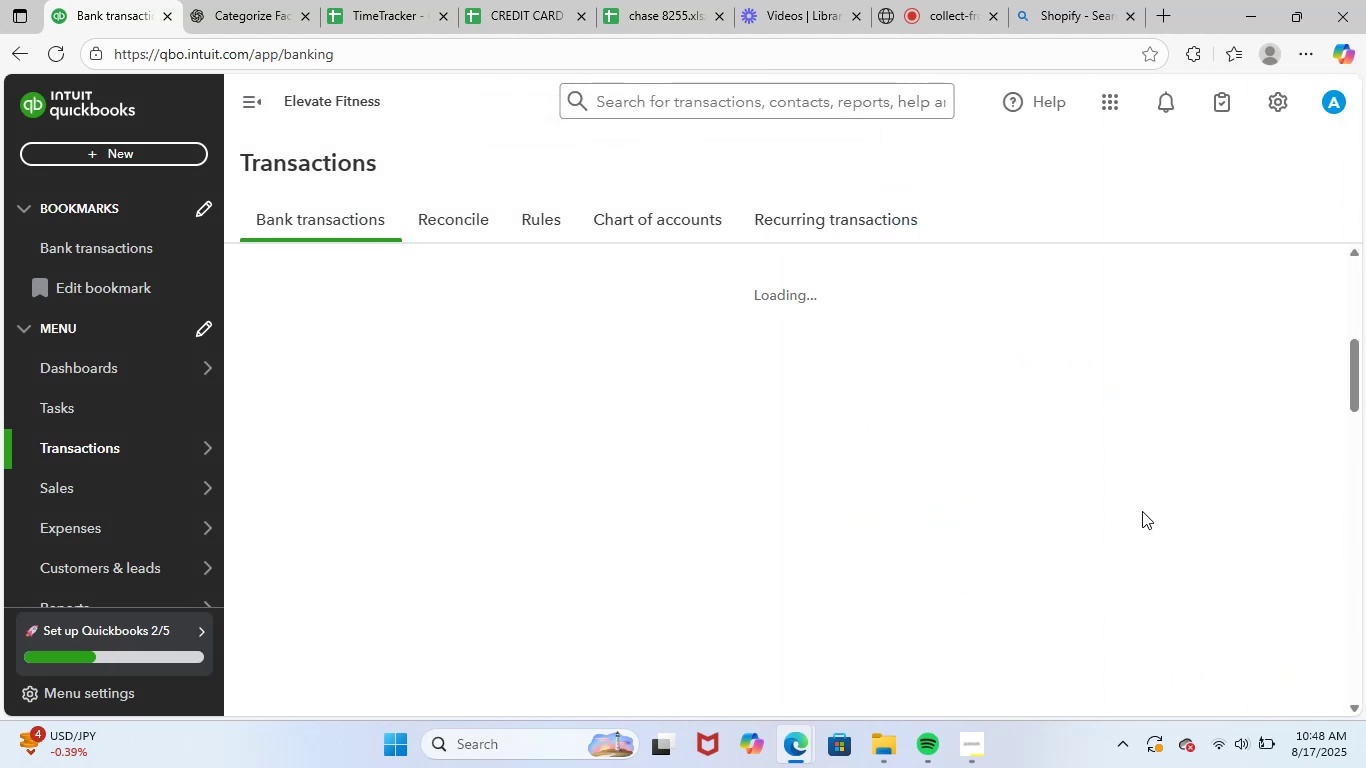 
scroll: coordinate [684, 536], scroll_direction: up, amount: 2.0
 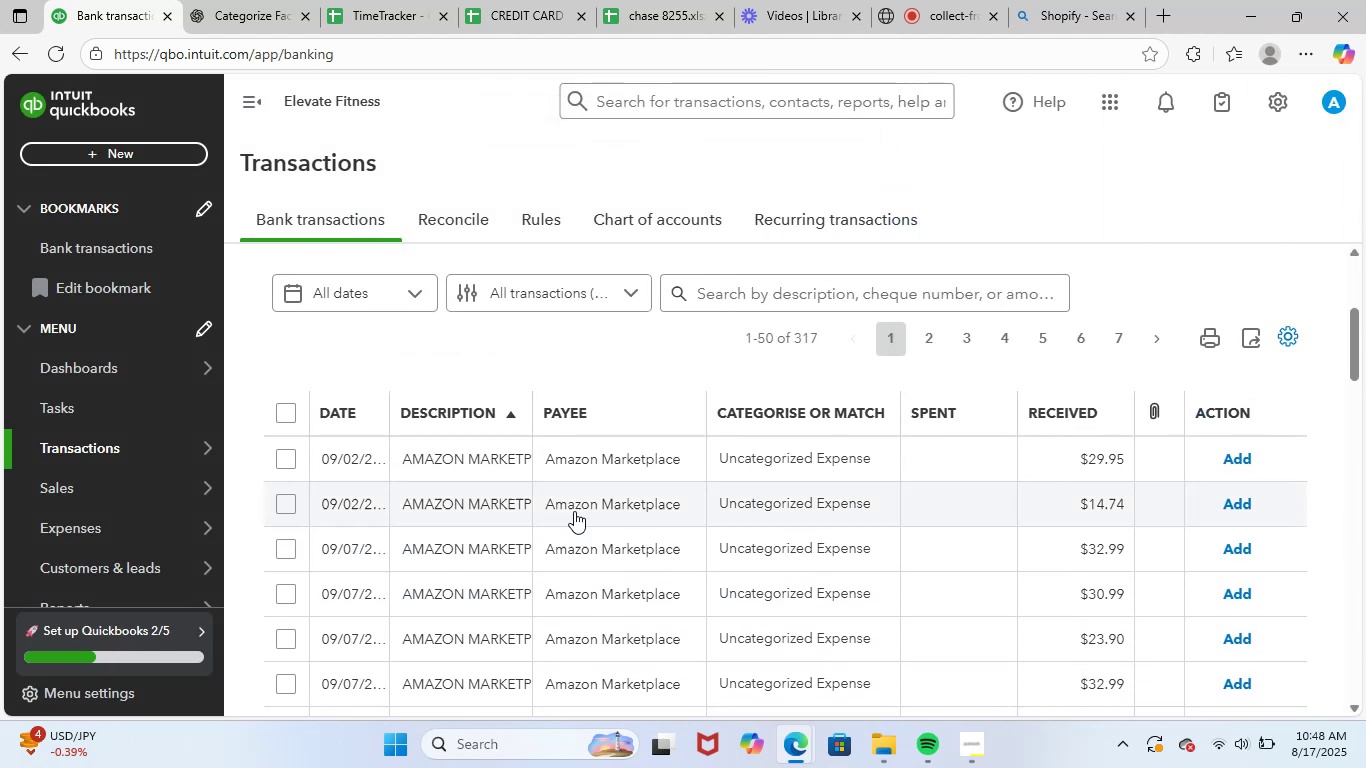 
mouse_move([537, 480])
 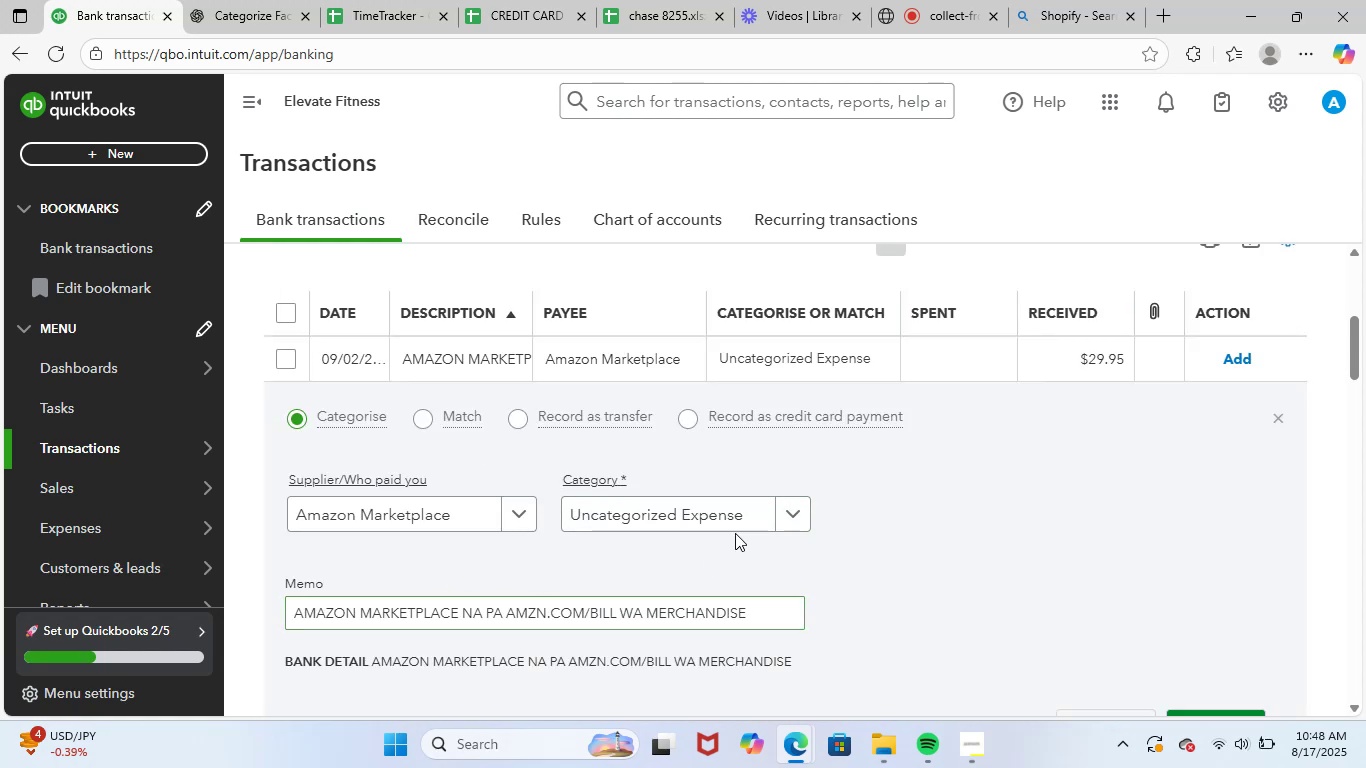 
left_click([739, 517])
 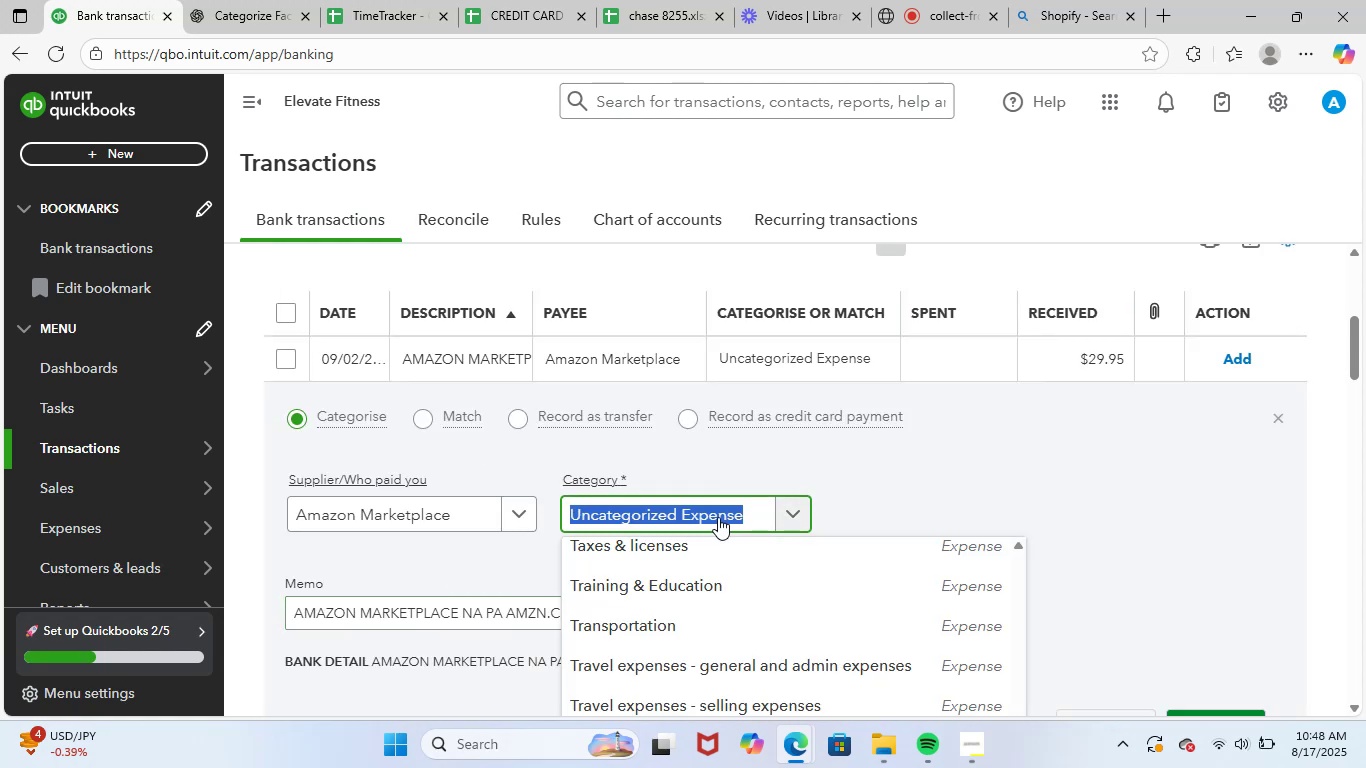 
type(supp)
 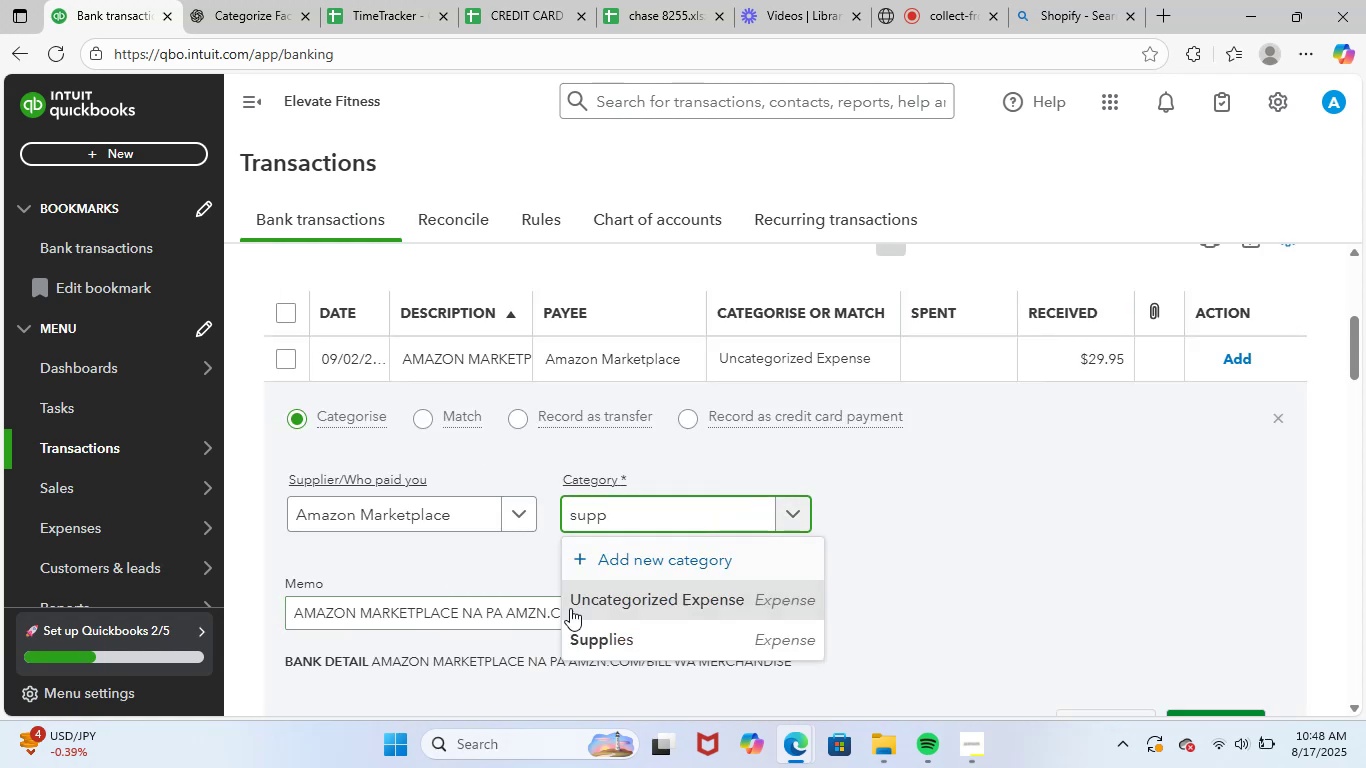 
left_click([586, 630])
 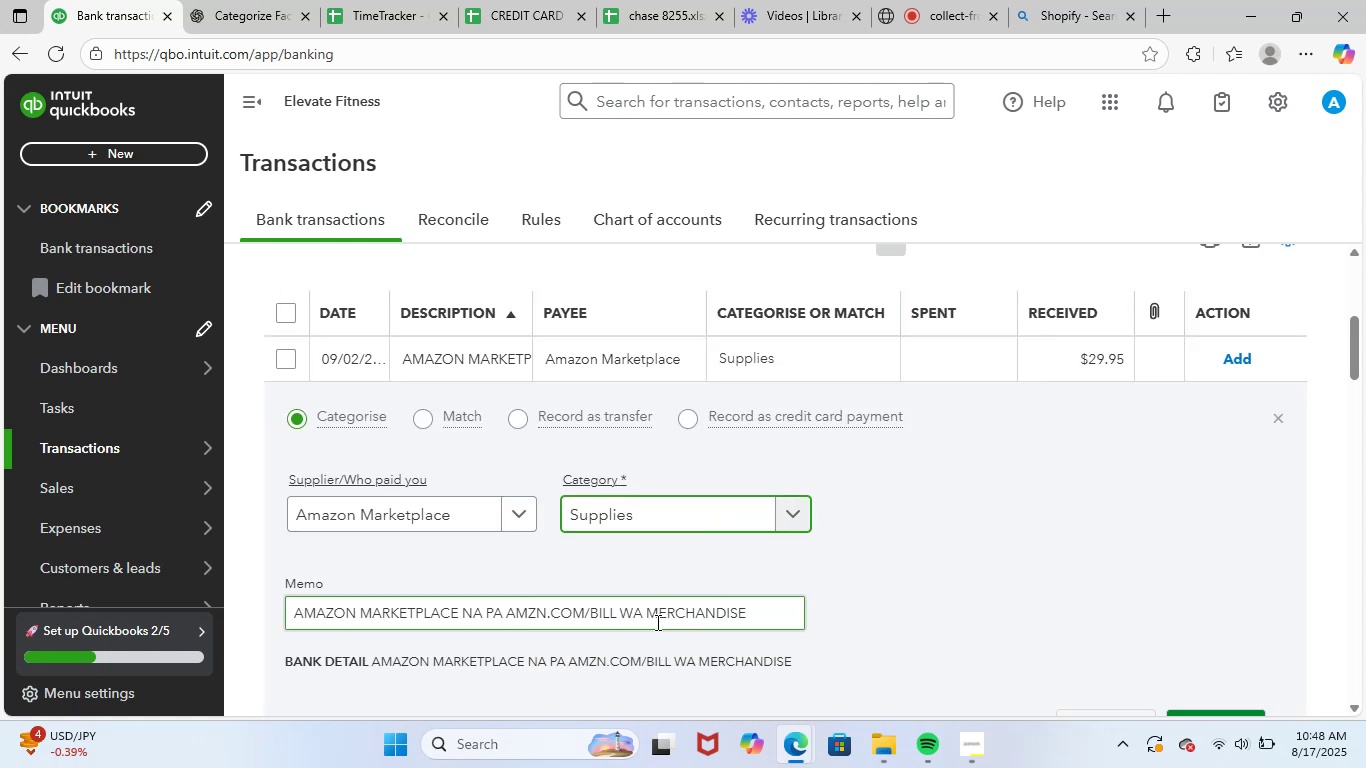 
left_click_drag(start_coordinate=[651, 618], to_coordinate=[760, 612])
 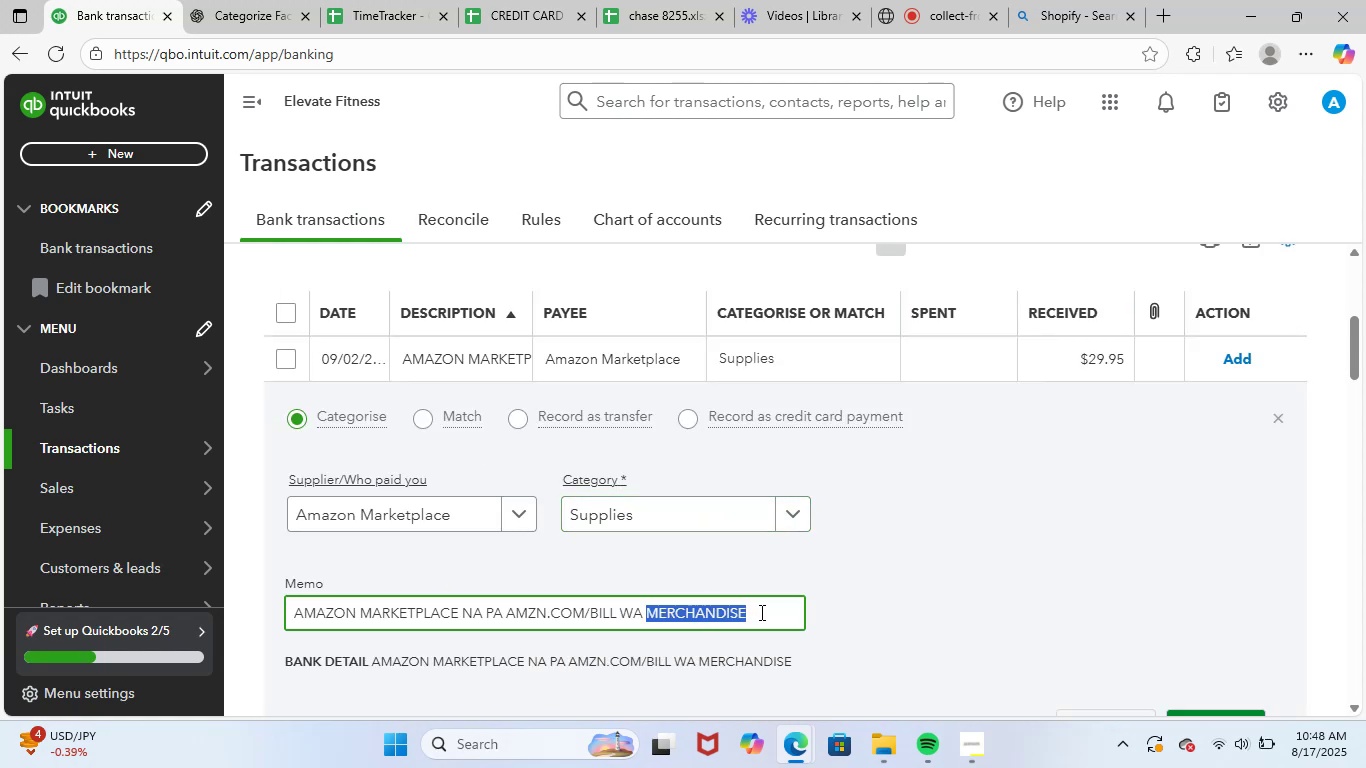 
key(Control+ControlLeft)
 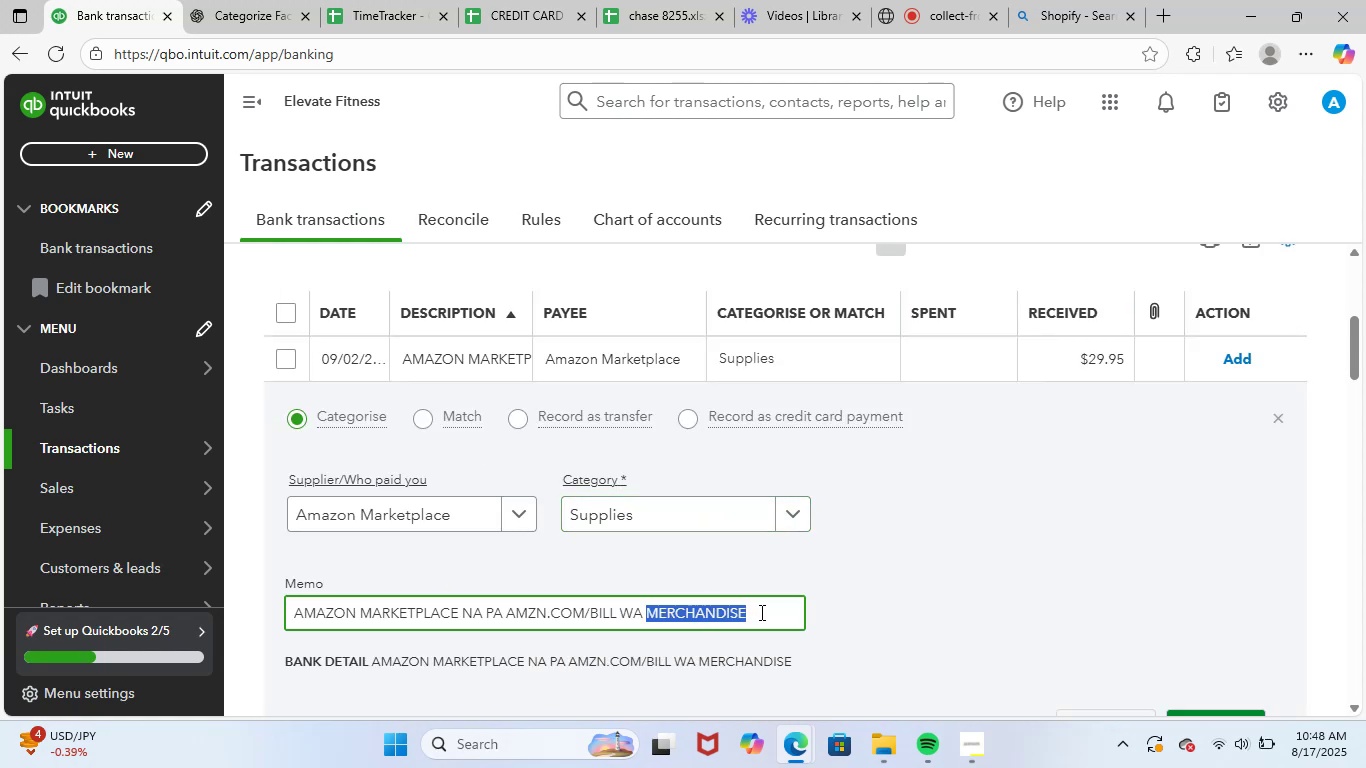 
key(Control+C)
 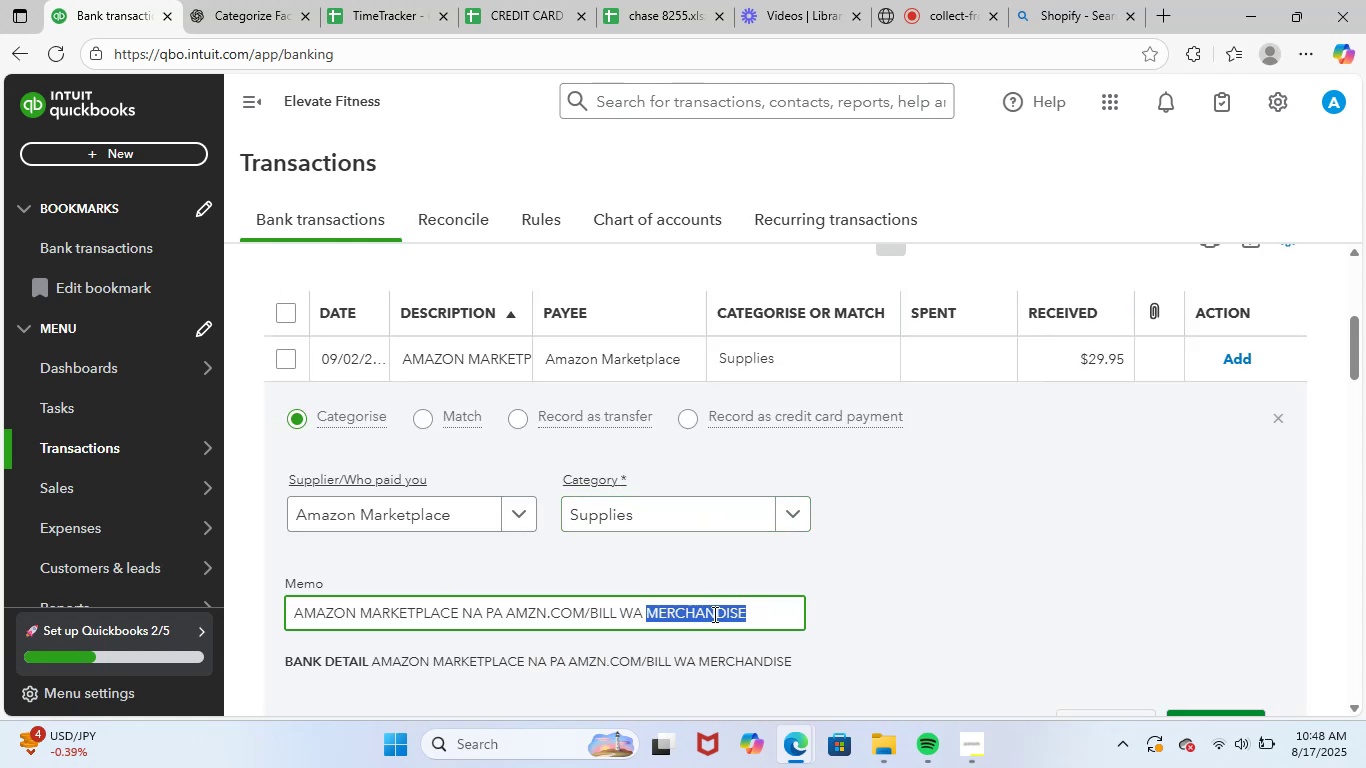 
scroll: coordinate [710, 614], scroll_direction: down, amount: 2.0
 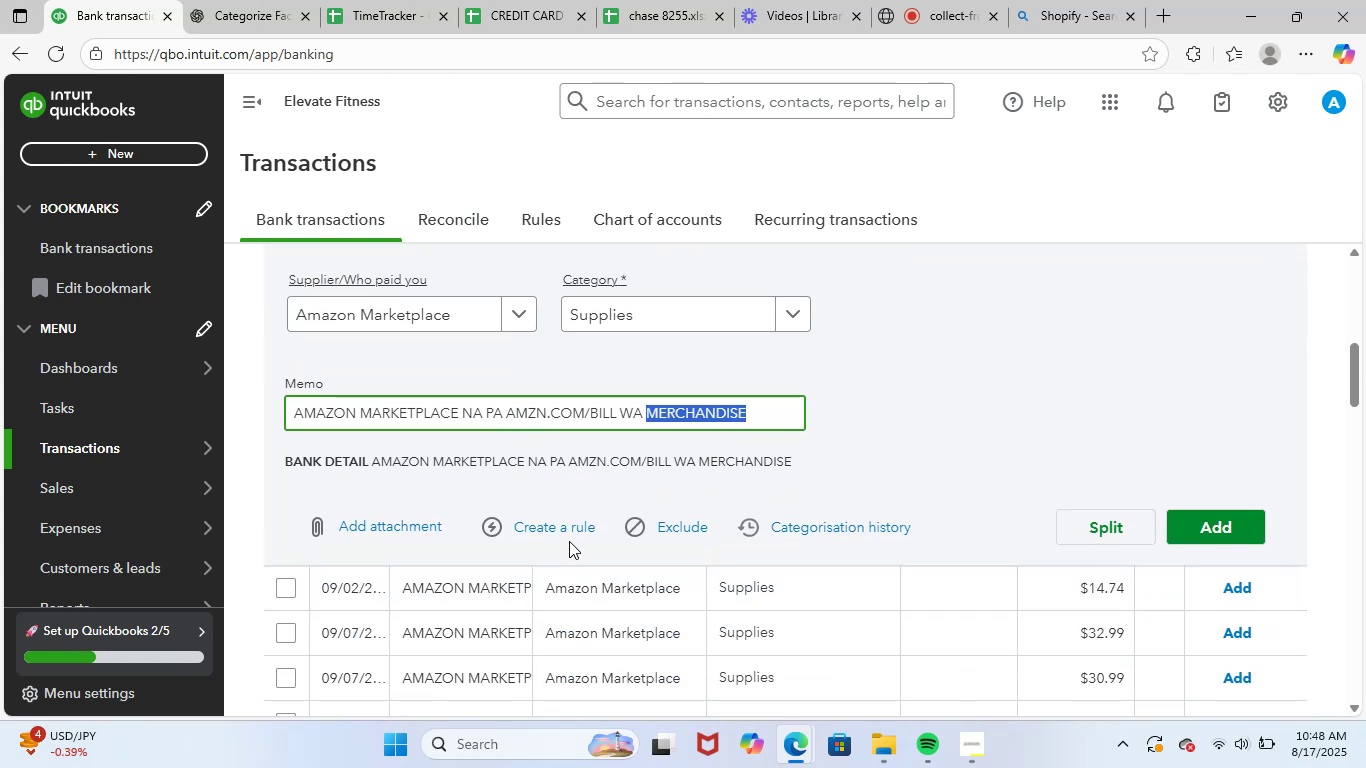 
left_click([570, 530])
 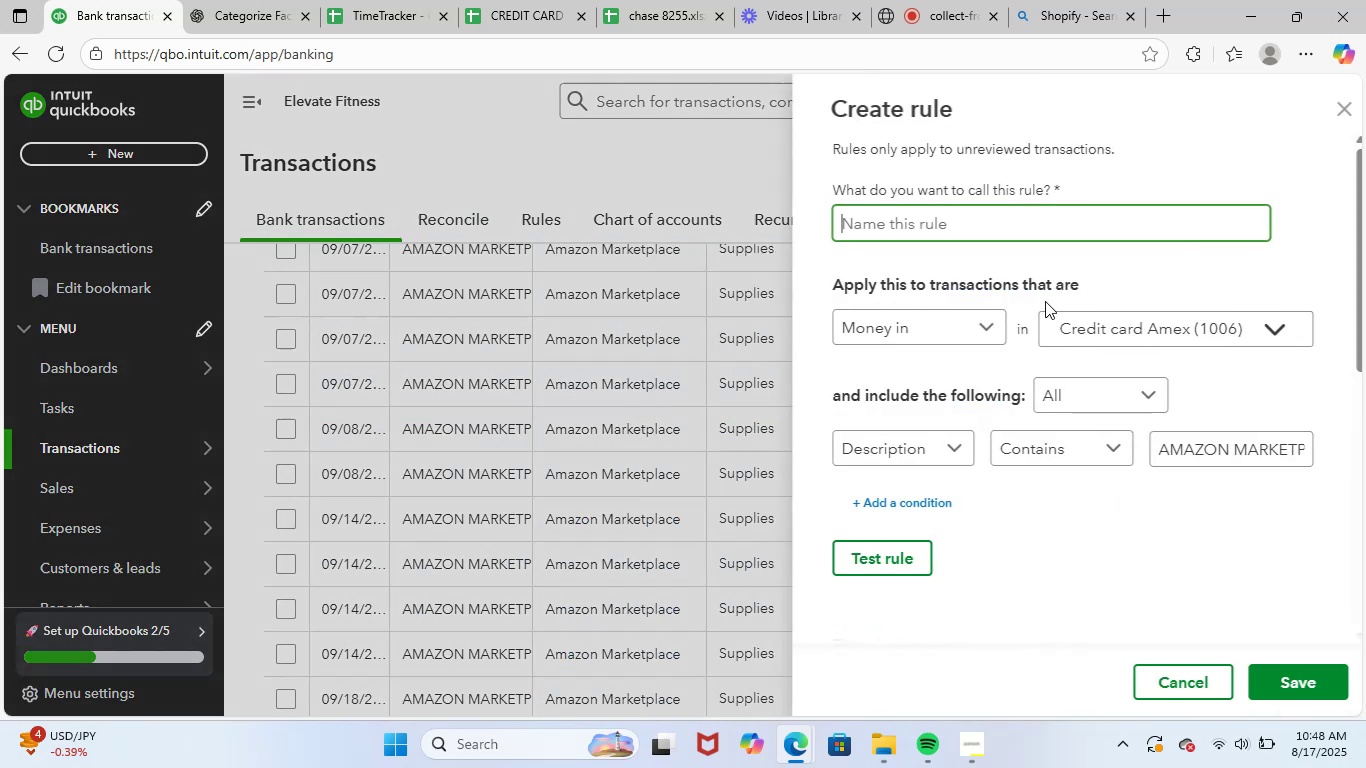 
key(Control+ControlLeft)
 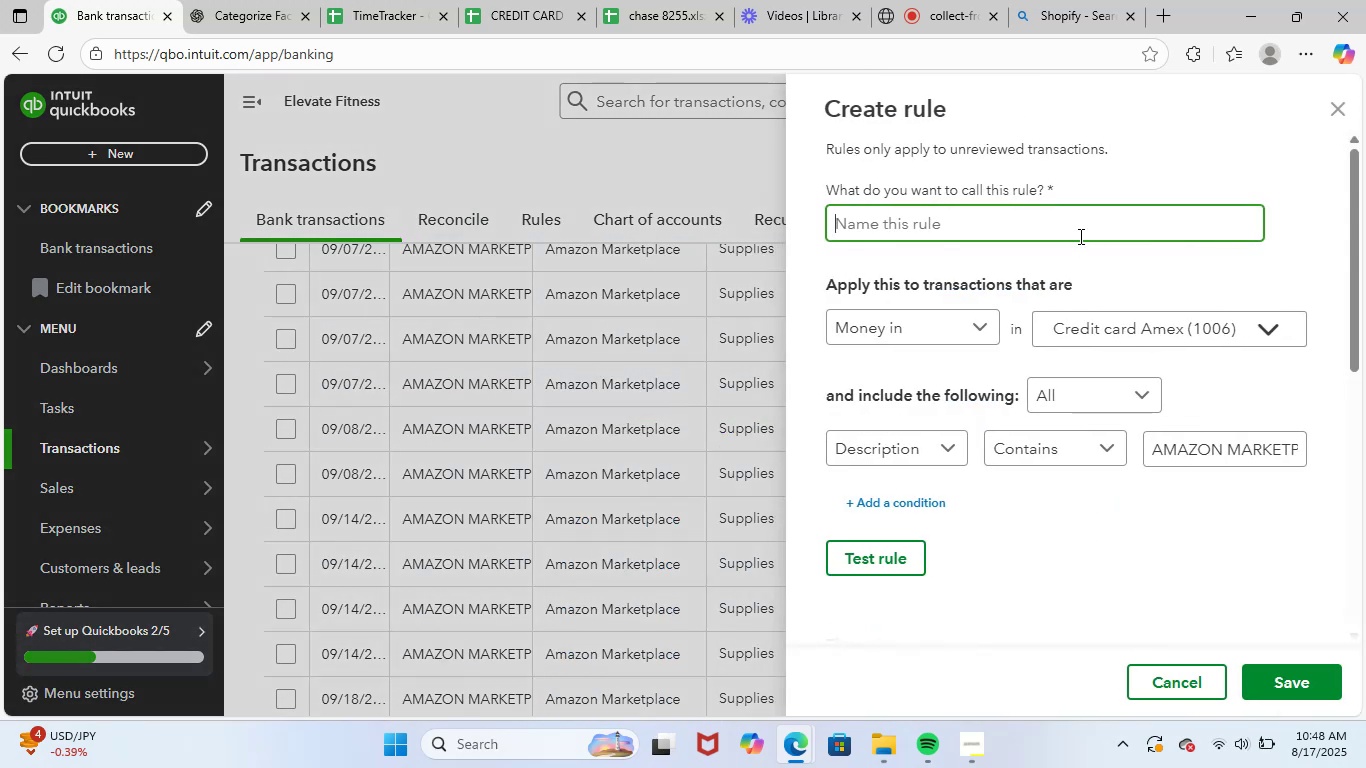 
key(Control+V)
 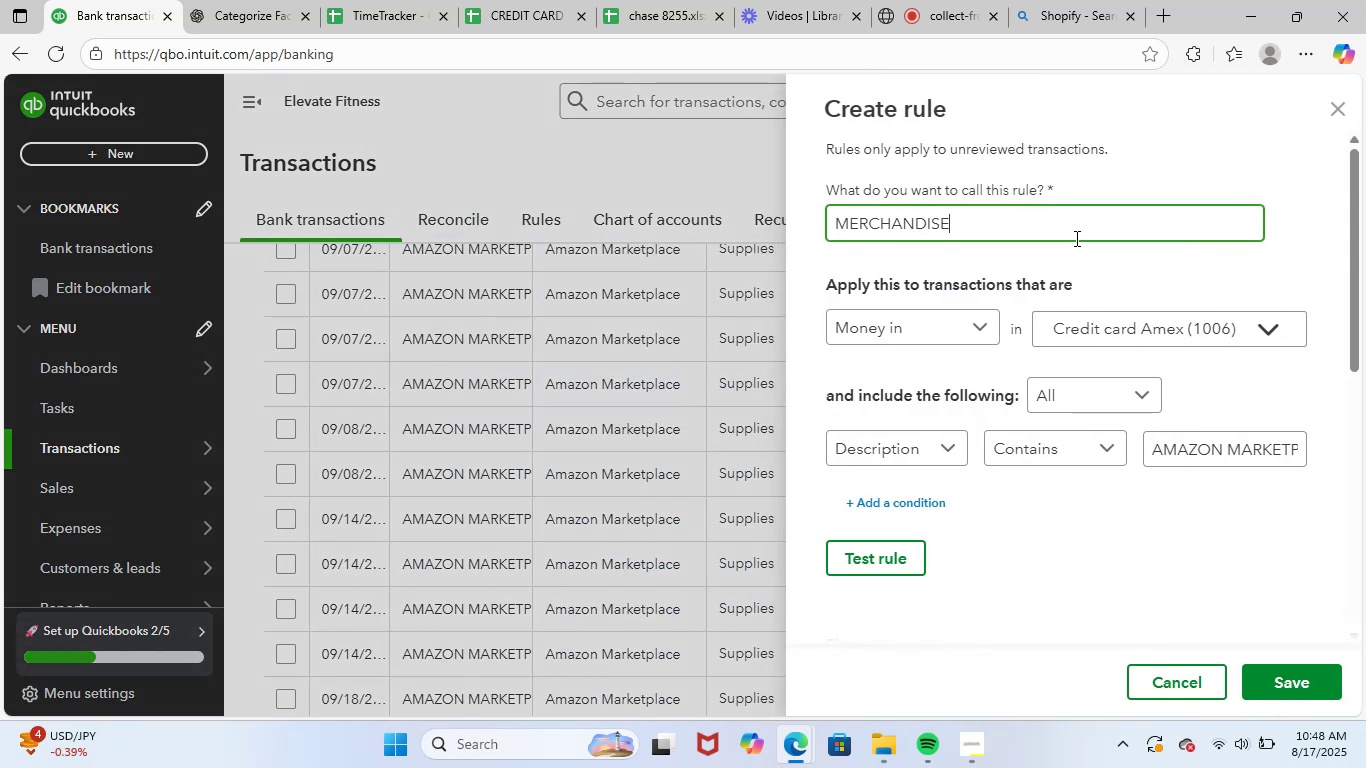 
type( amazon)
 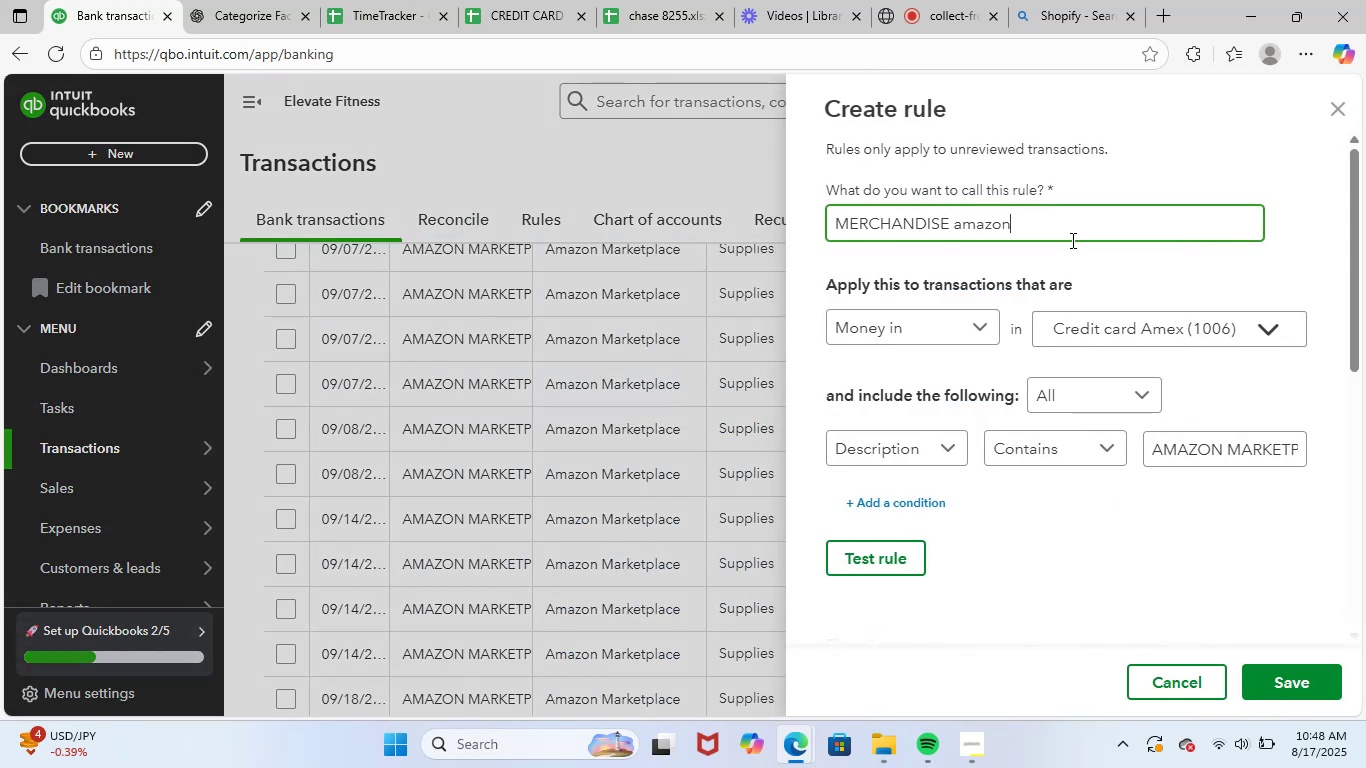 
scroll: coordinate [1019, 552], scroll_direction: down, amount: 13.0
 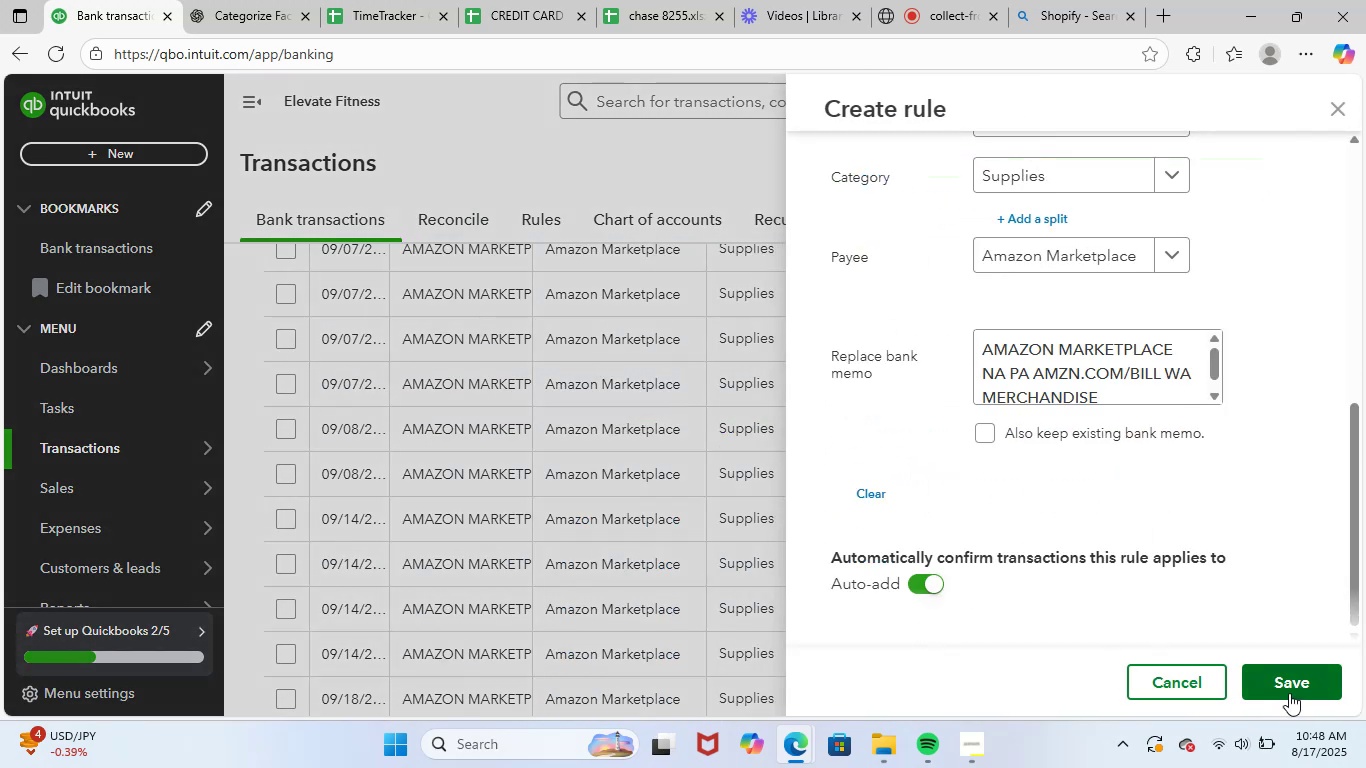 
left_click([1306, 681])
 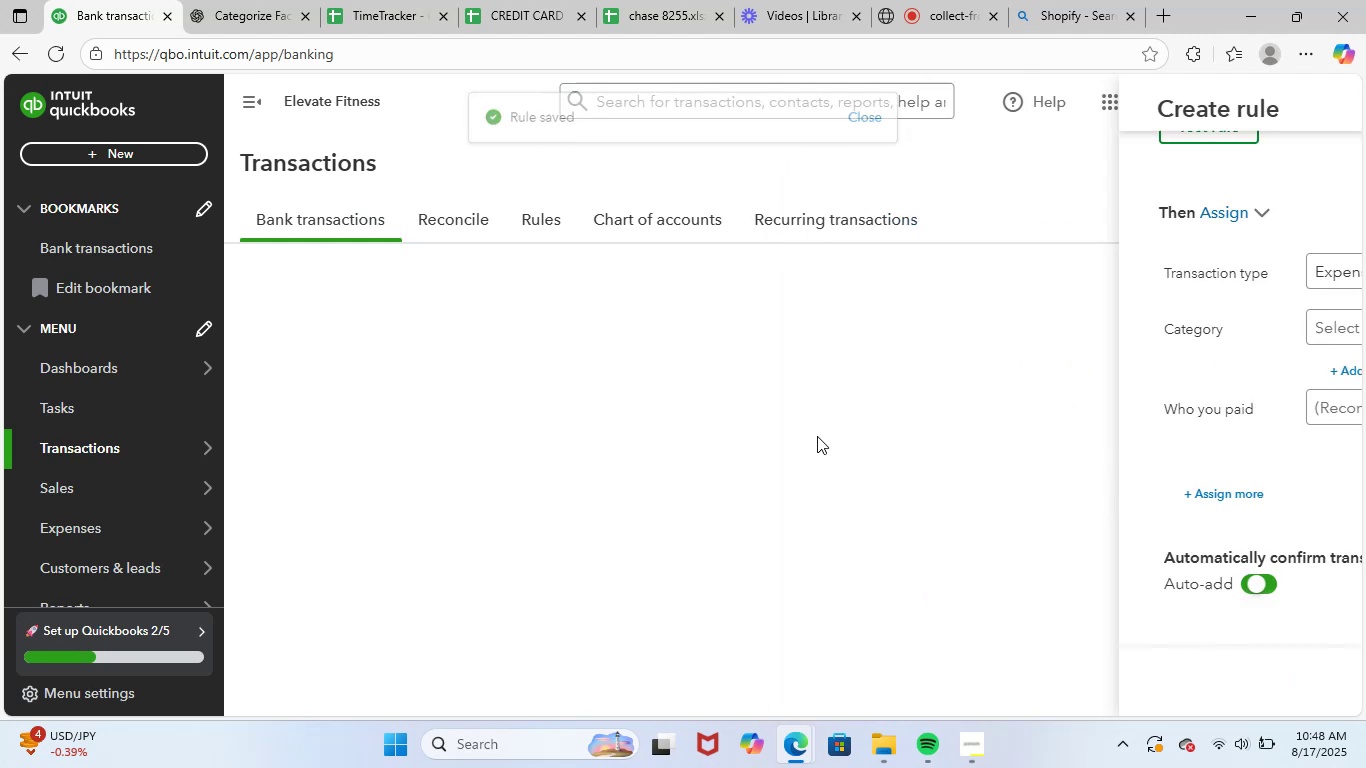 
wait(6.11)
 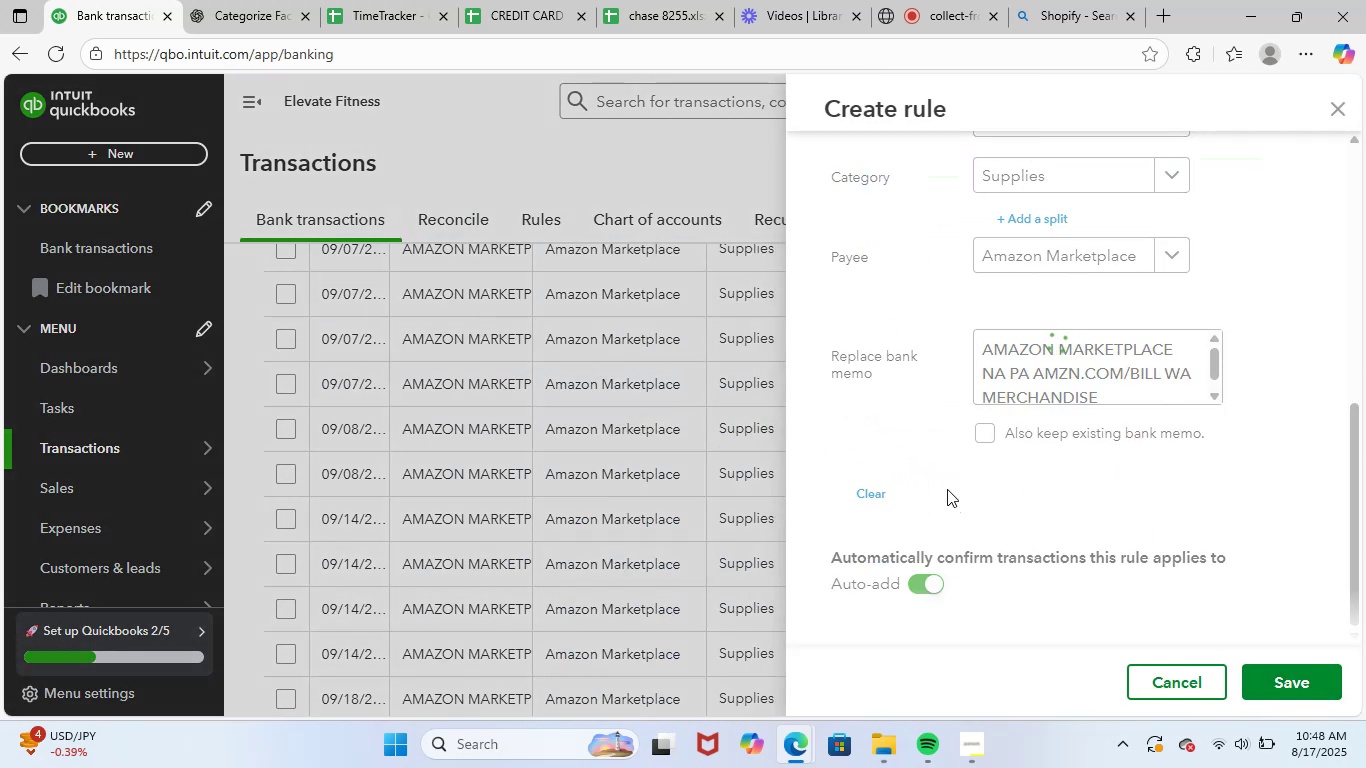 
scroll: coordinate [929, 523], scroll_direction: up, amount: 2.0
 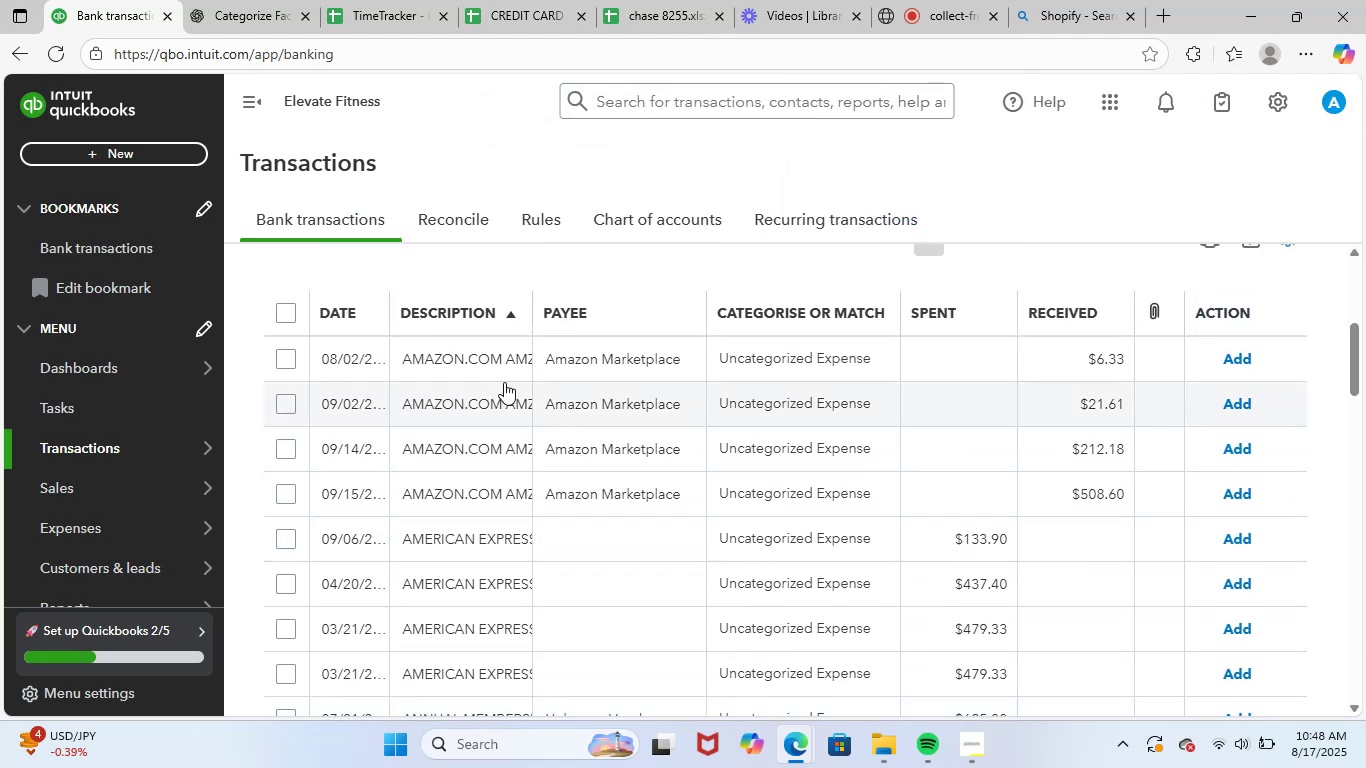 
left_click([501, 364])
 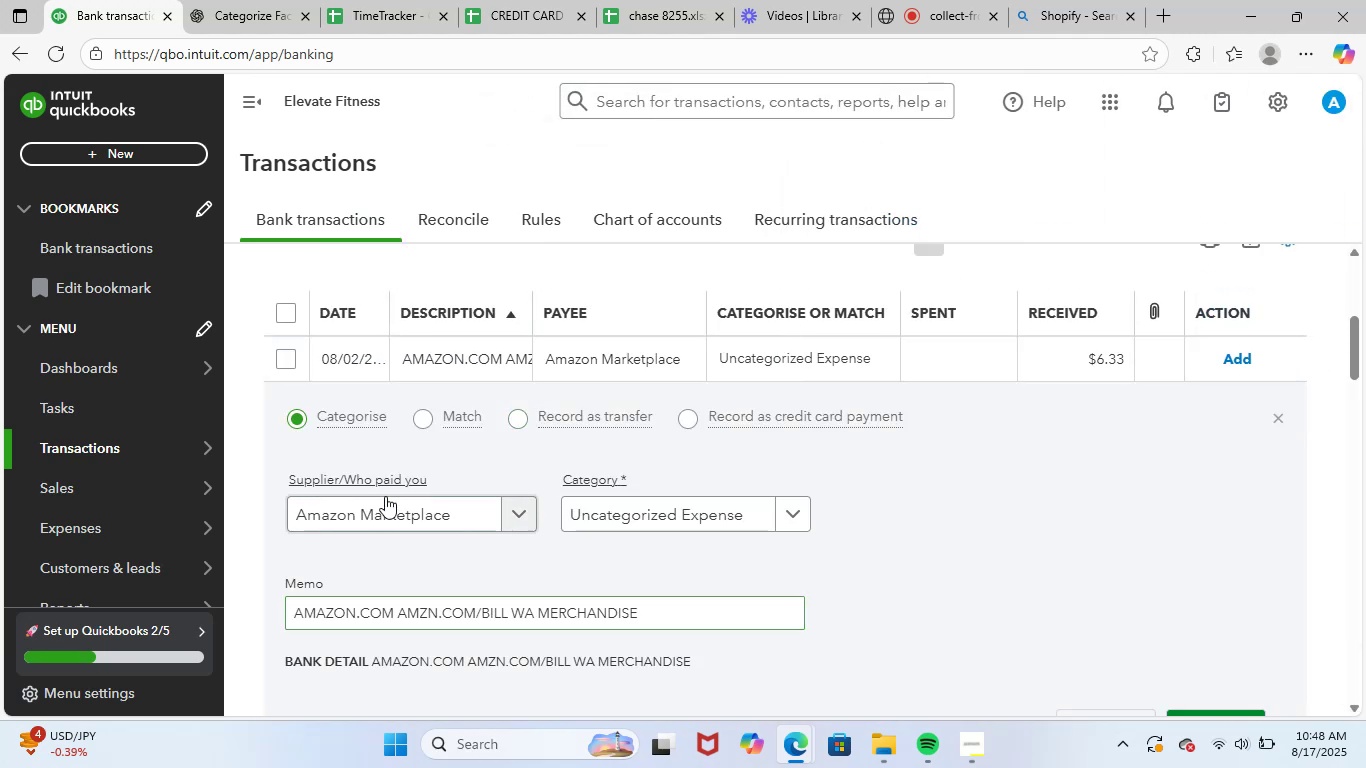 
left_click([678, 515])
 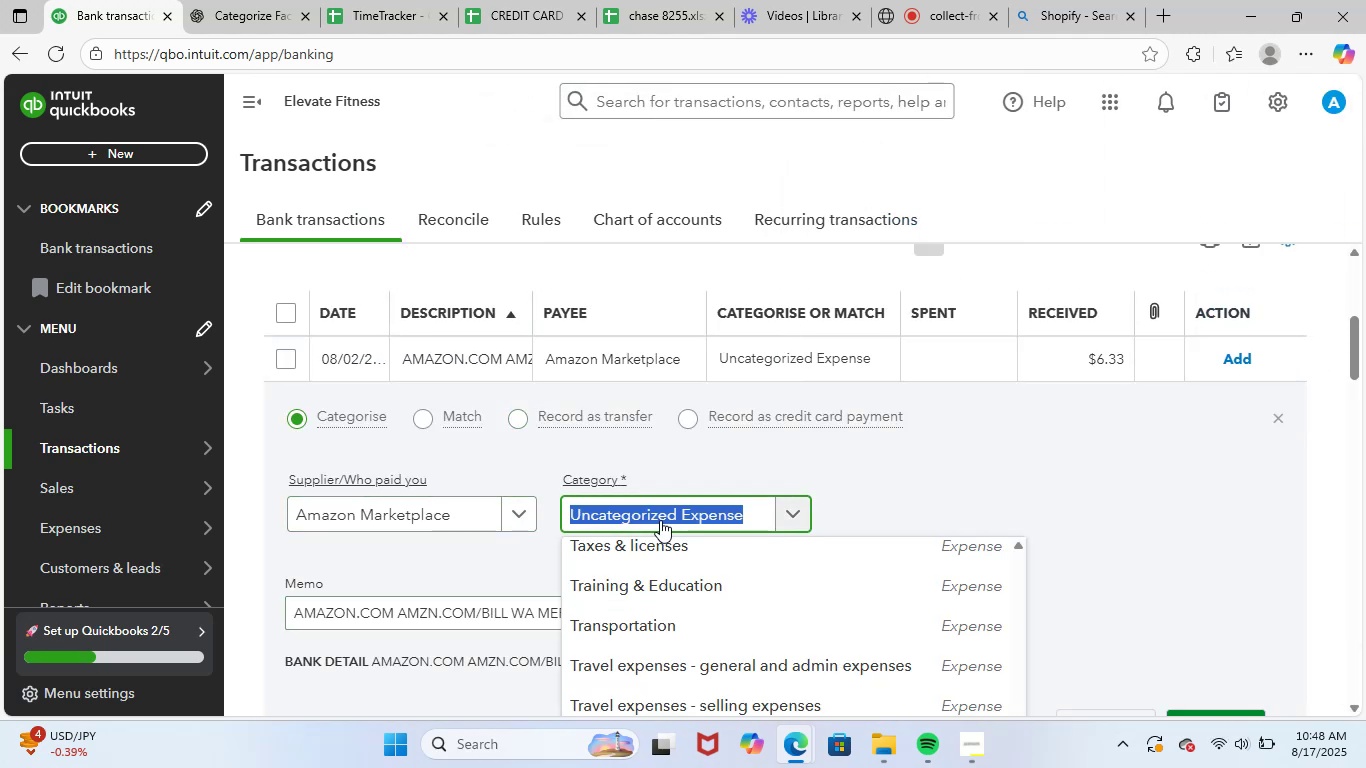 
type(supp)
 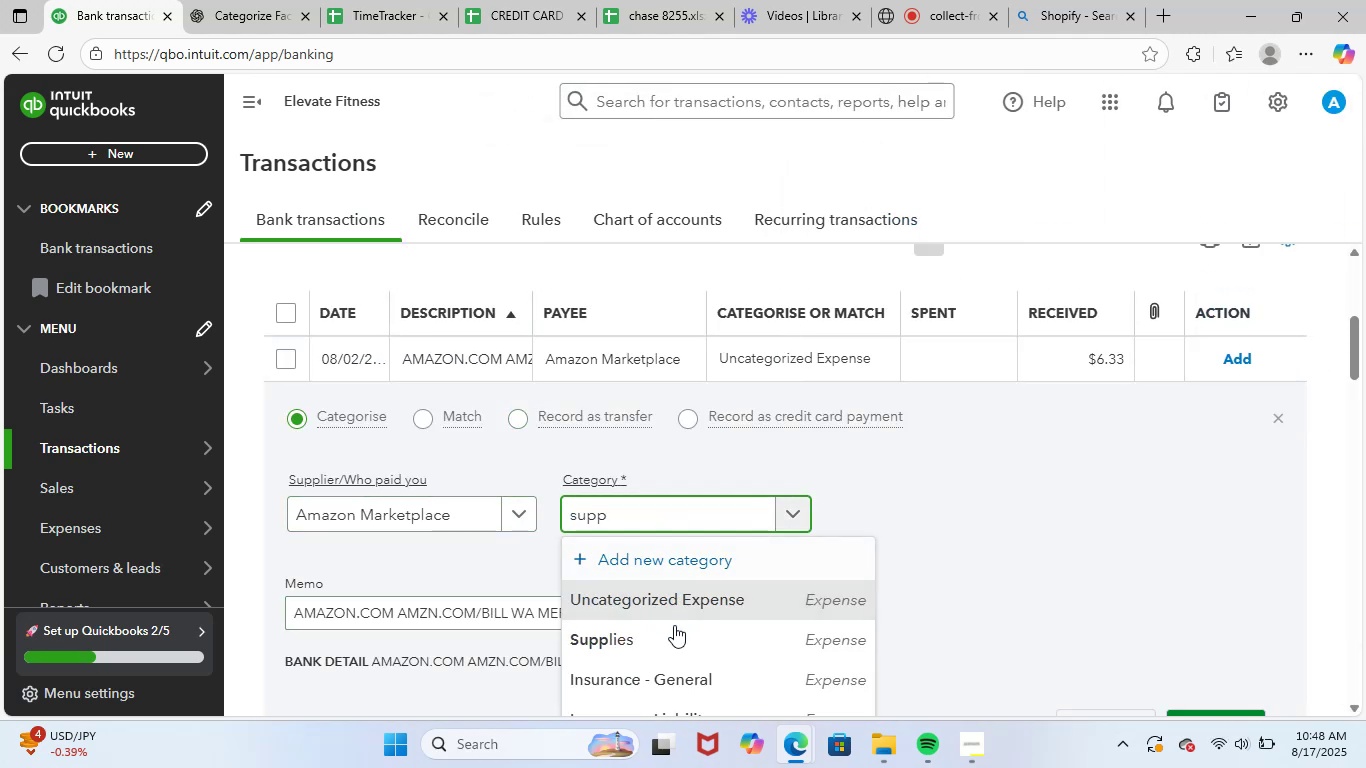 
left_click([673, 630])
 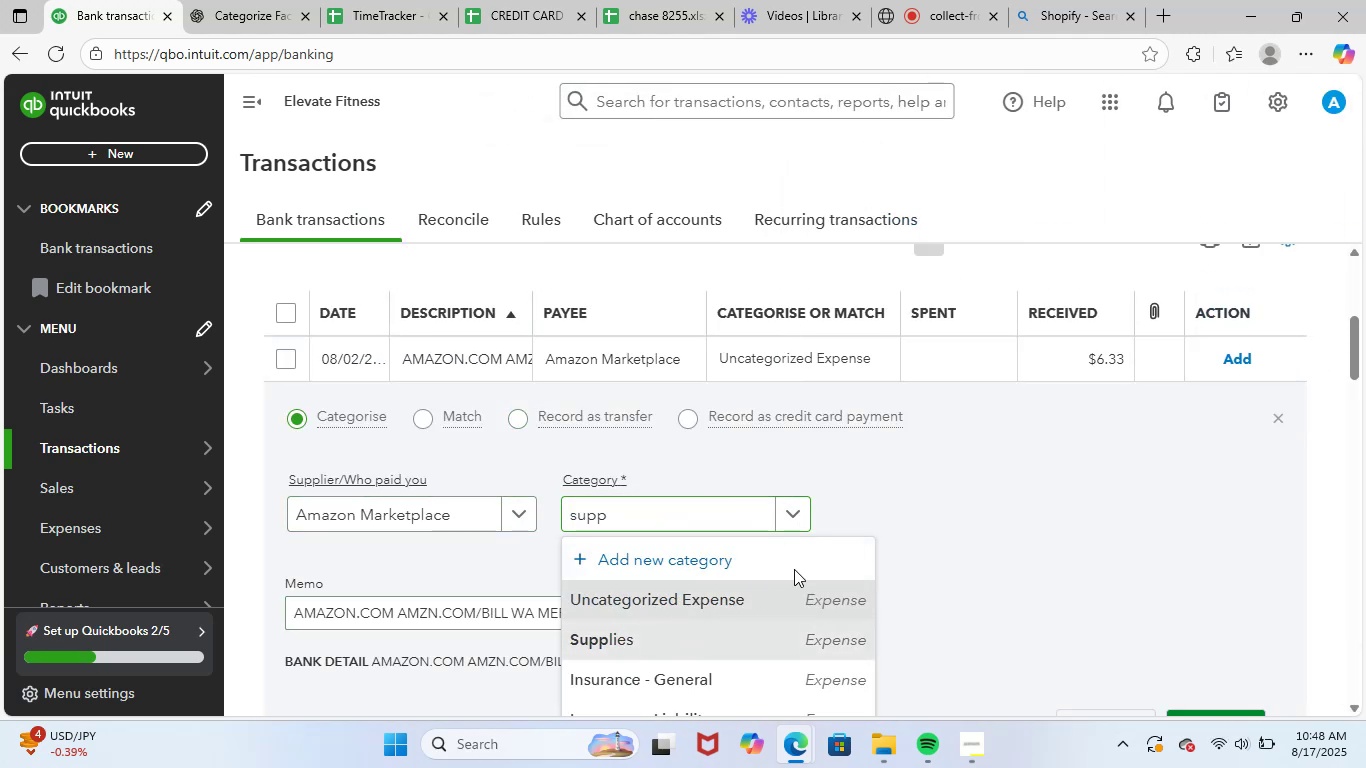 
scroll: coordinate [794, 569], scroll_direction: down, amount: 3.0
 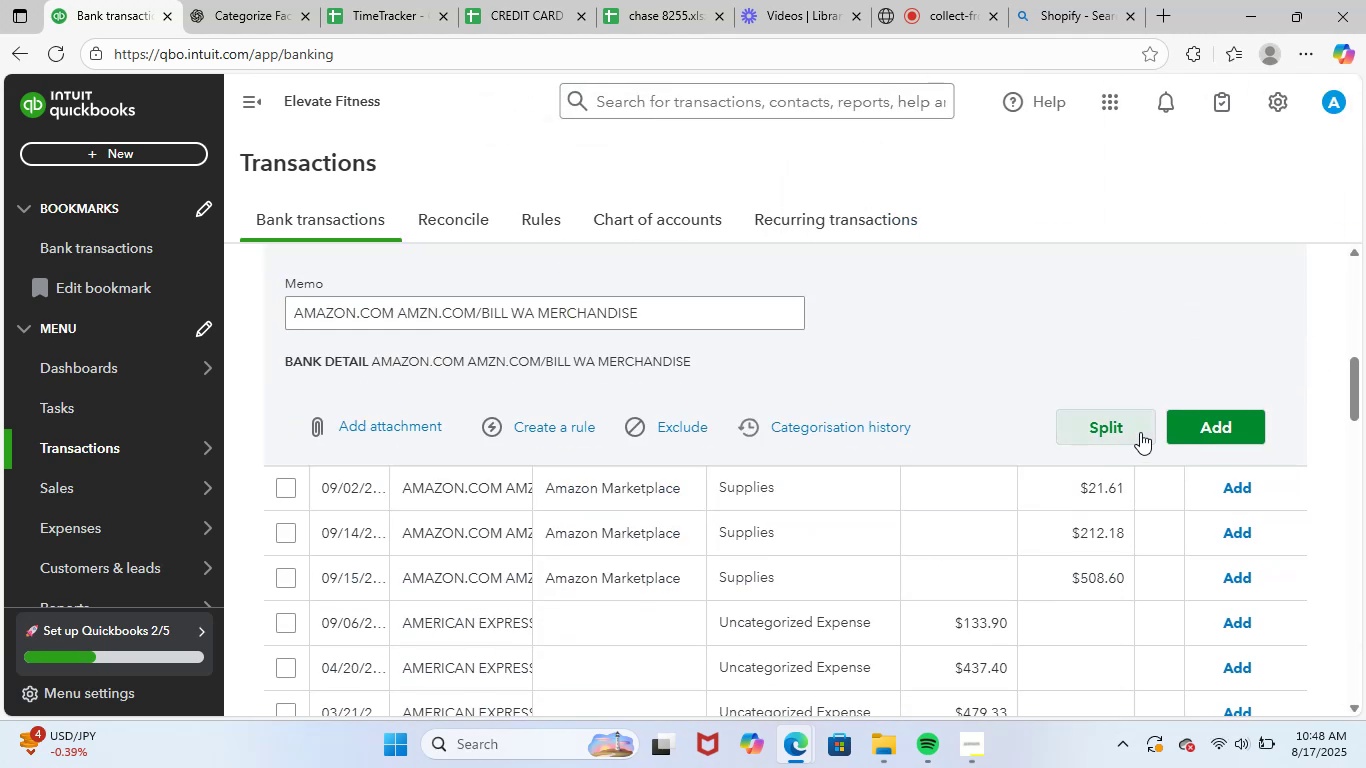 
left_click([1174, 426])
 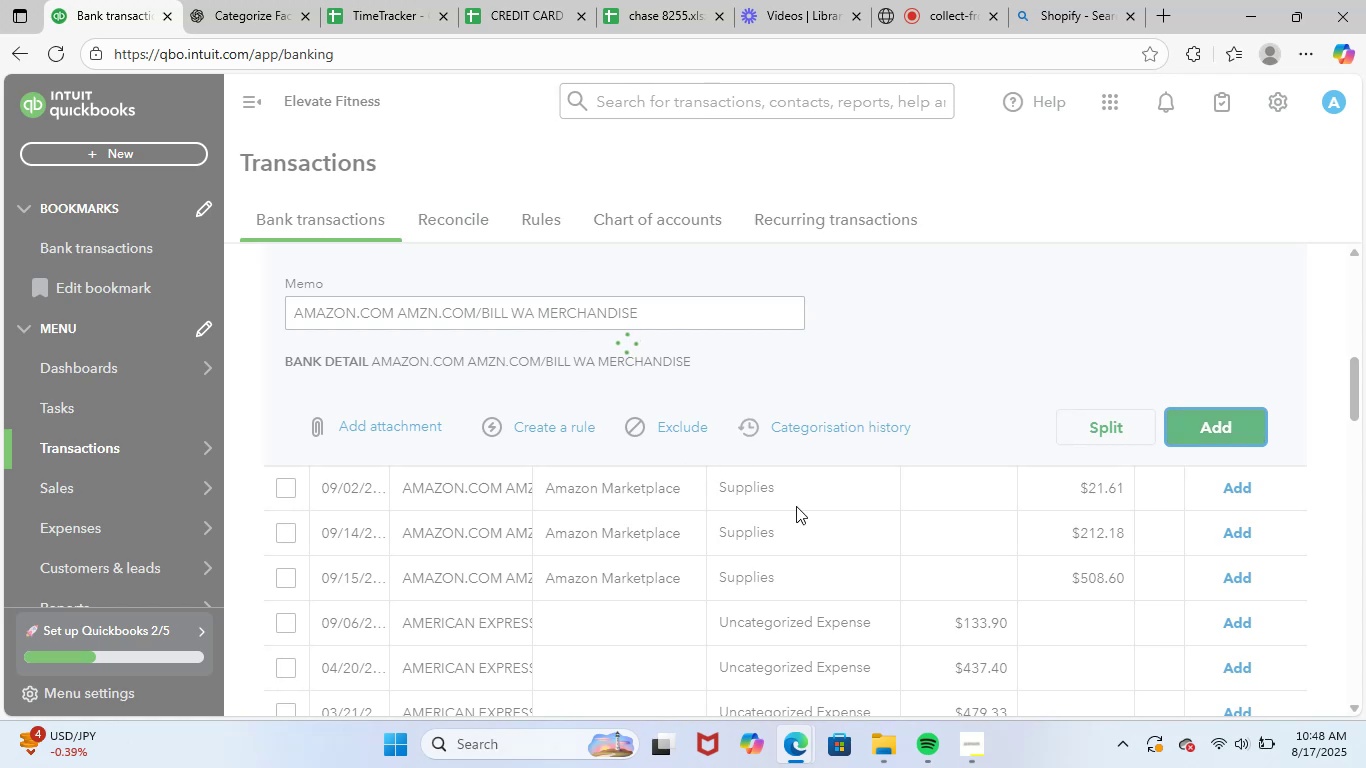 
scroll: coordinate [971, 586], scroll_direction: up, amount: 3.0
 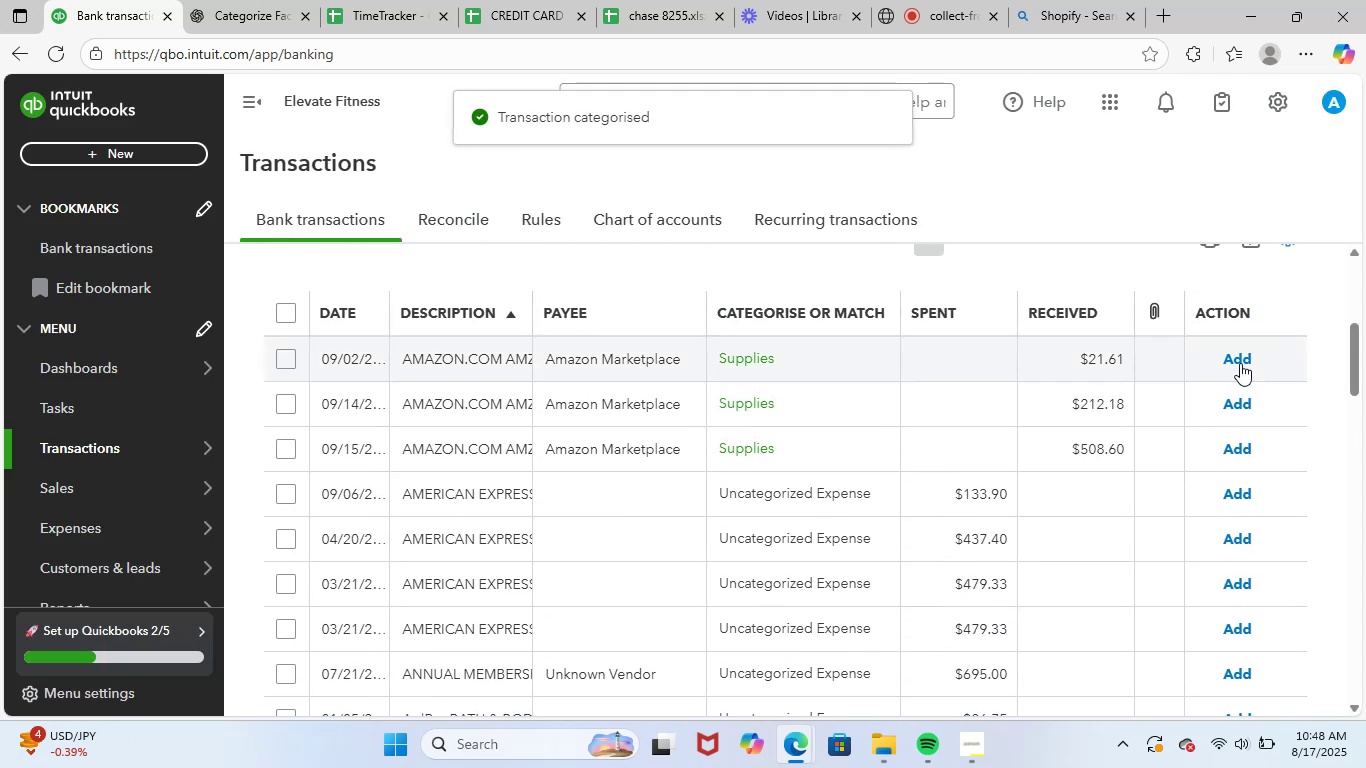 
left_click([1240, 360])
 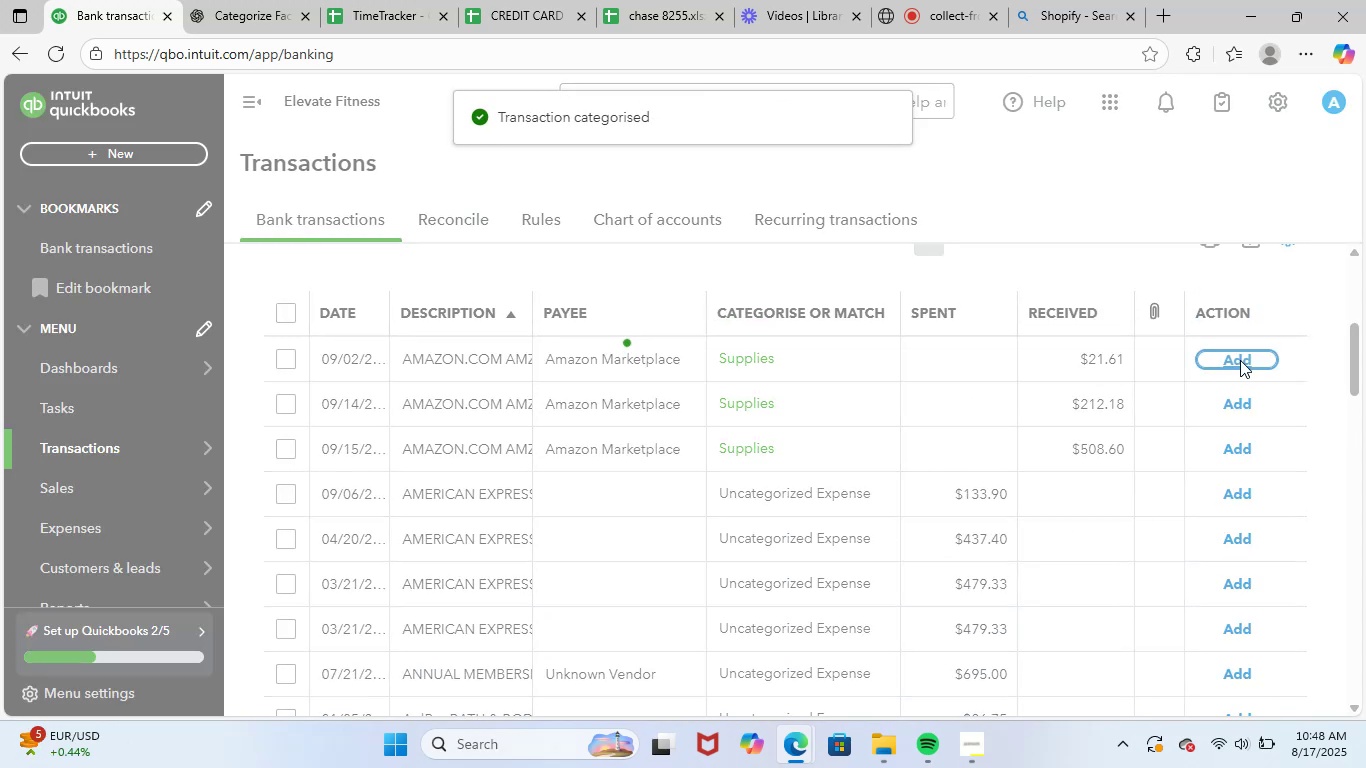 
left_click([1240, 360])
 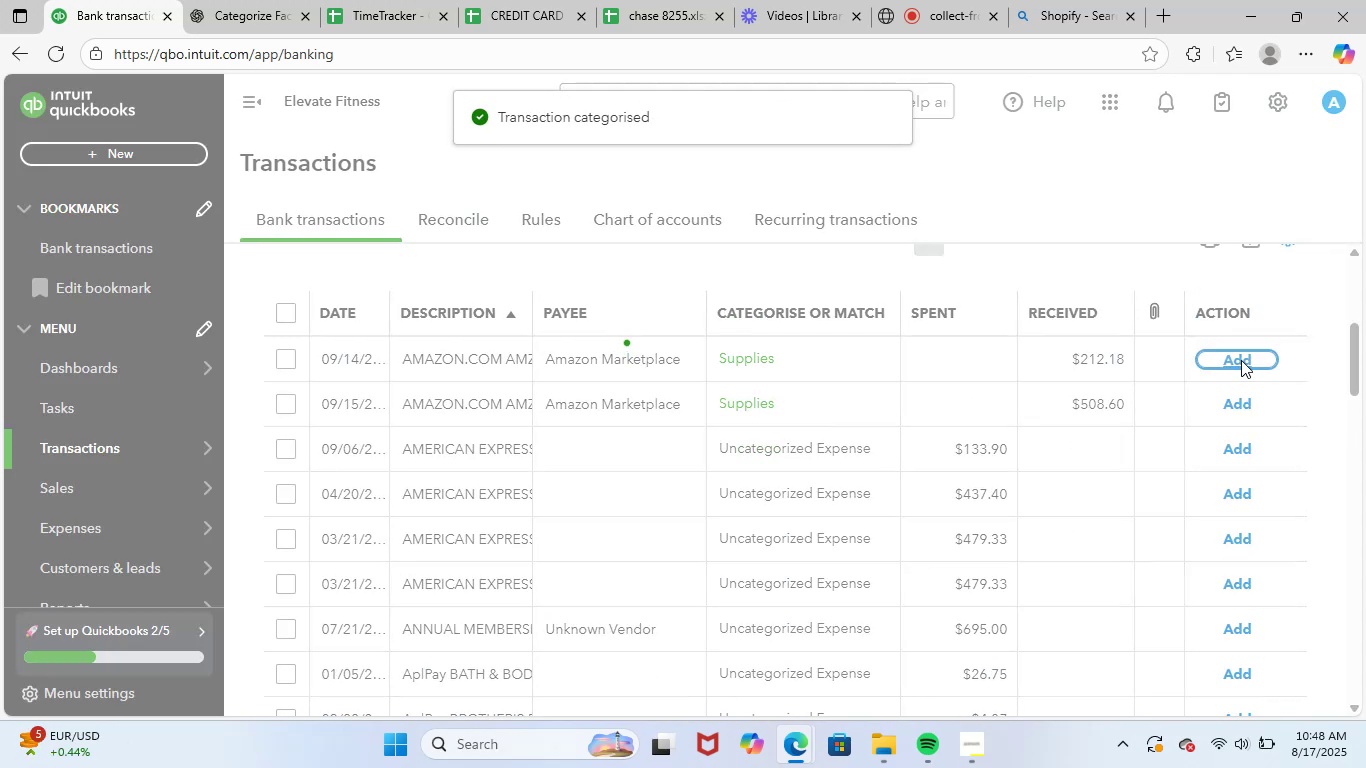 
left_click([1241, 360])
 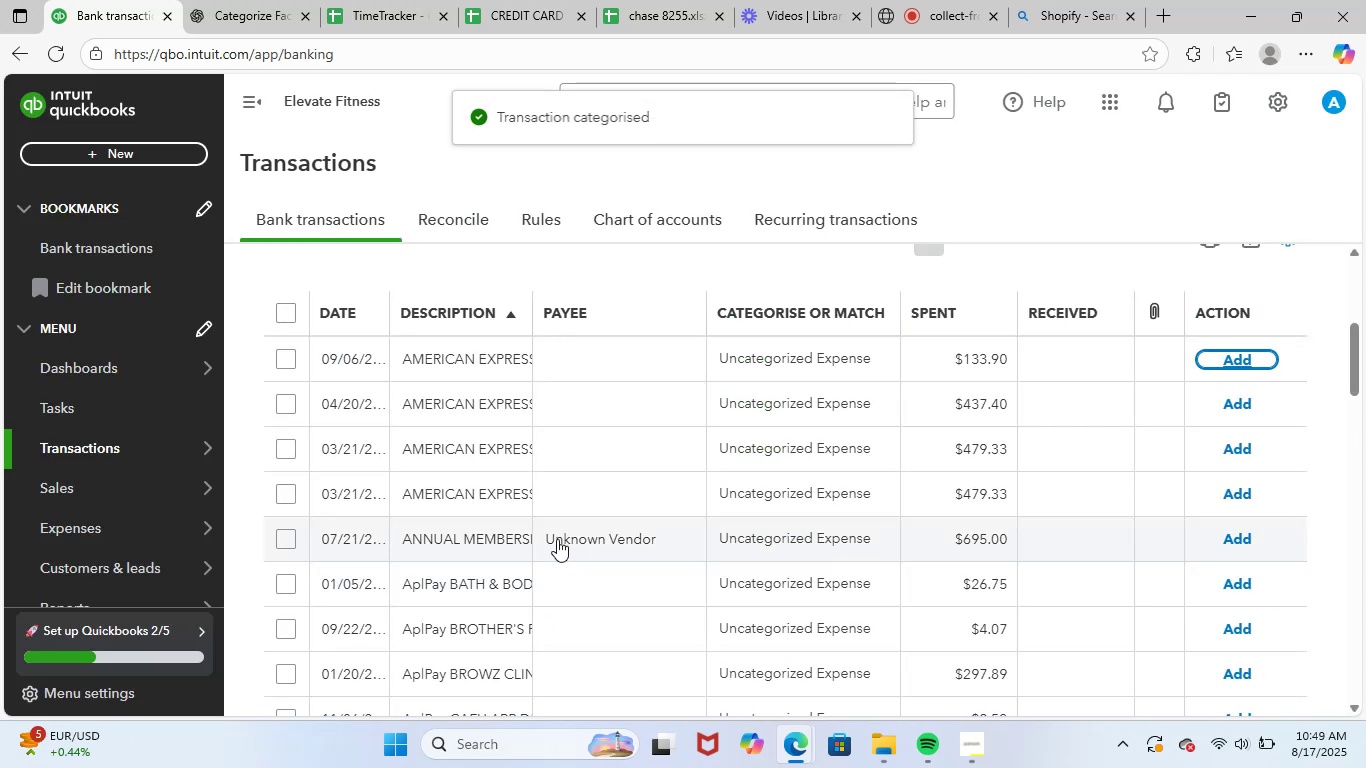 
left_click([489, 364])
 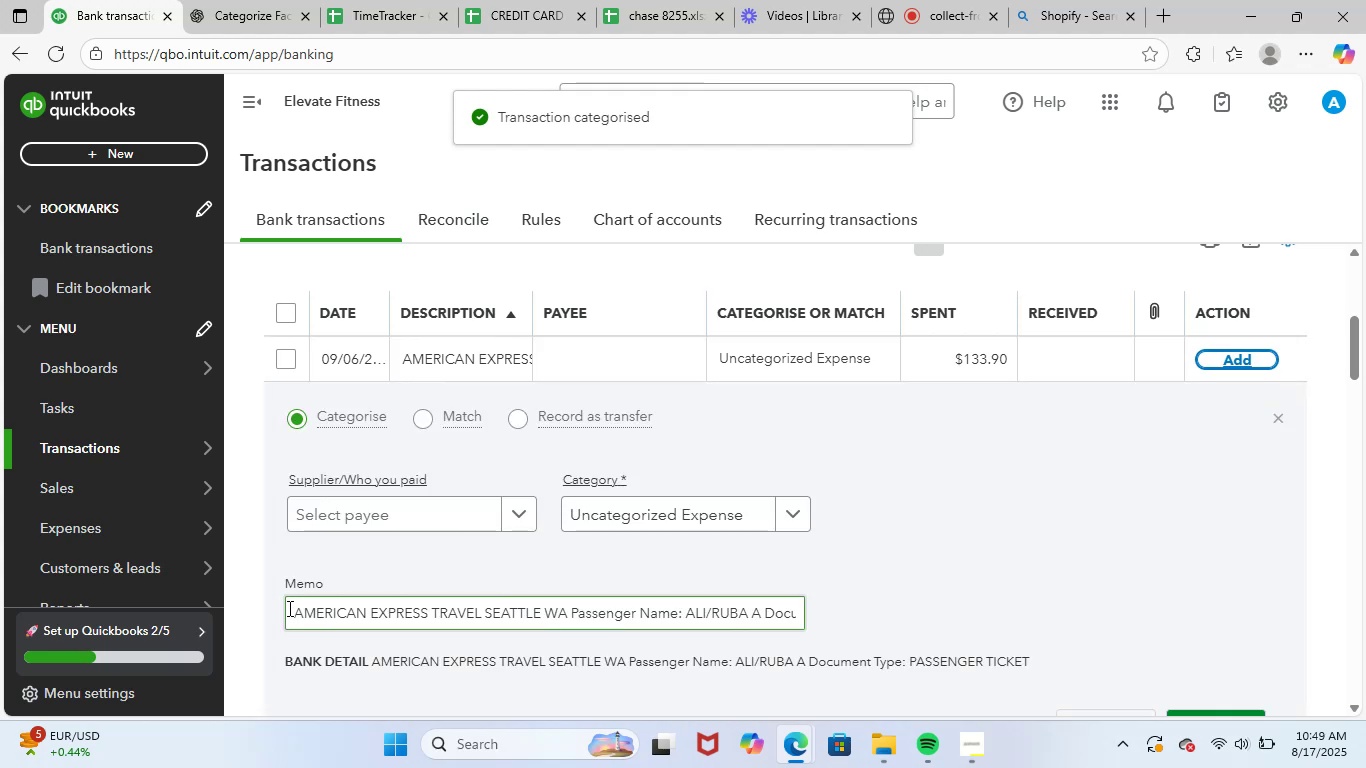 
left_click_drag(start_coordinate=[288, 608], to_coordinate=[1191, 603])
 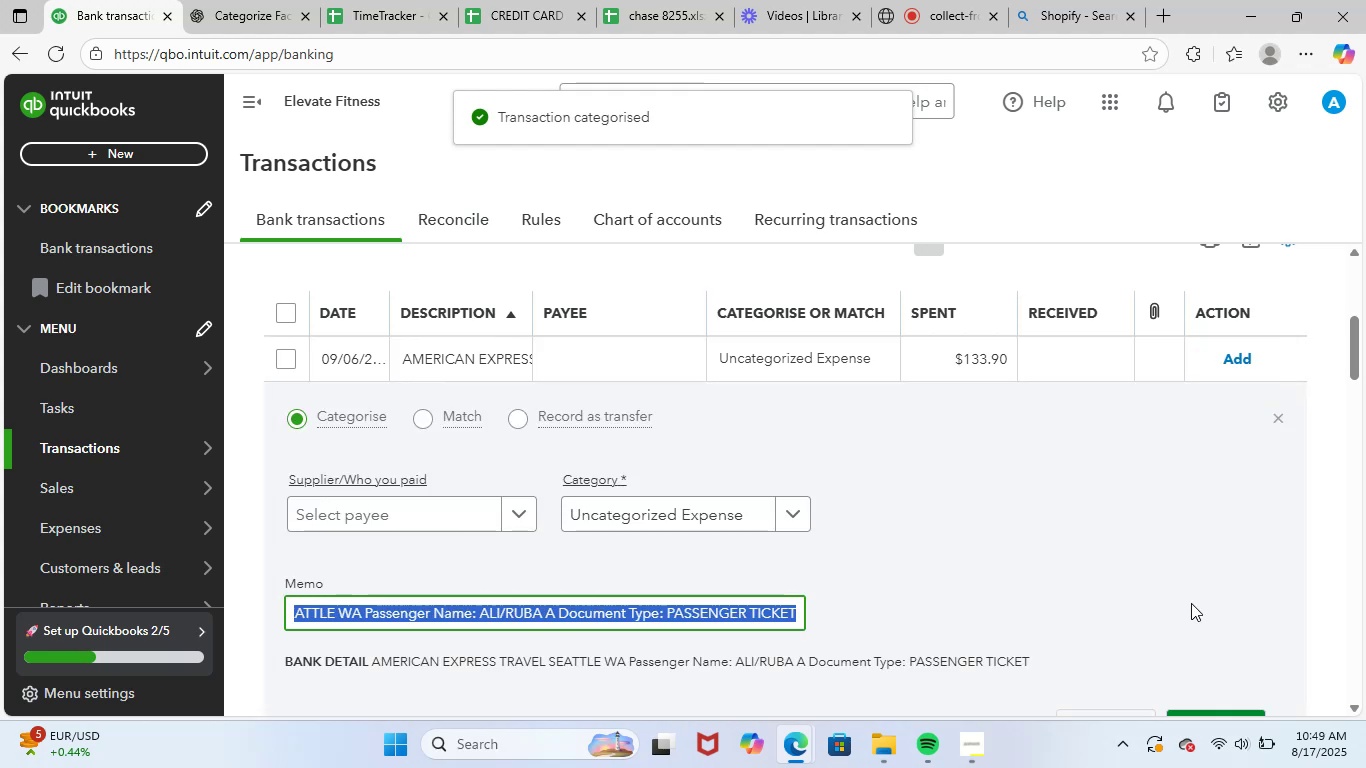 
key(Control+ControlLeft)
 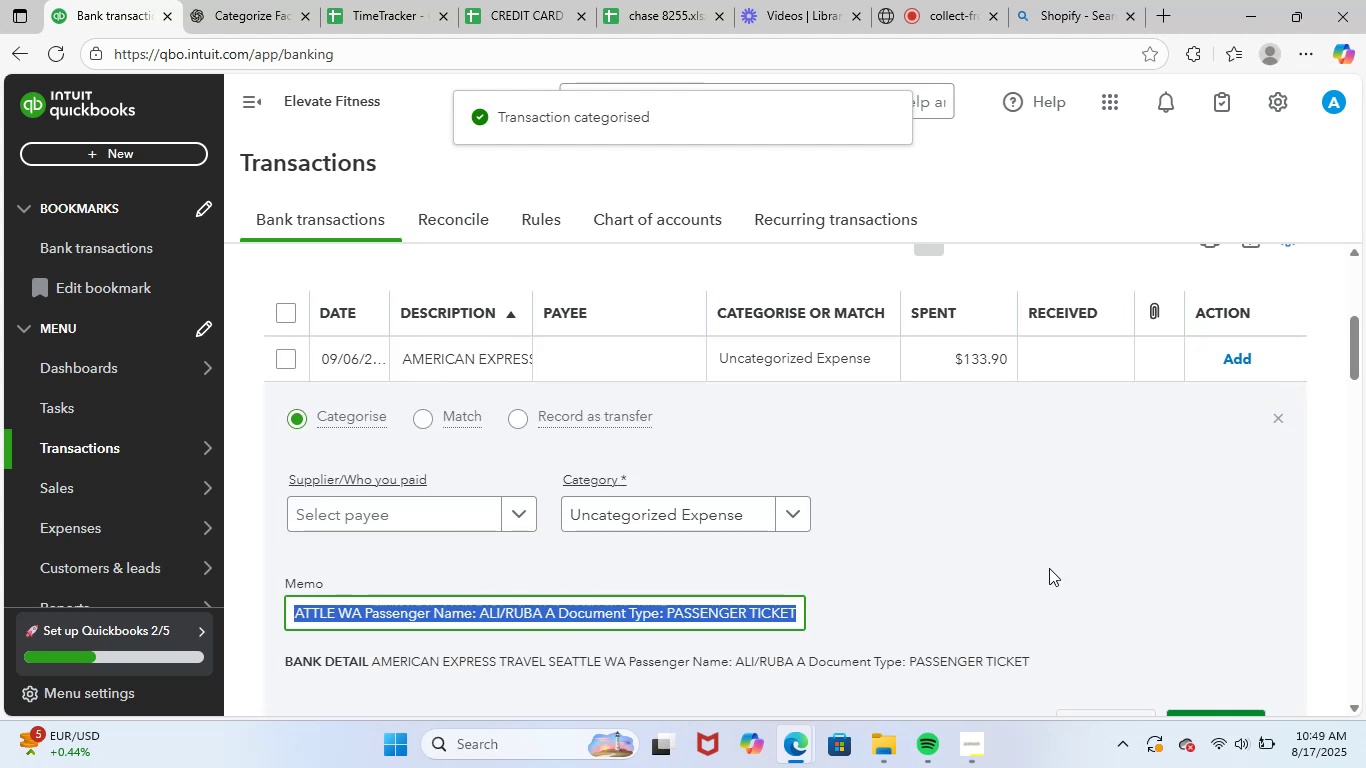 
key(Control+C)
 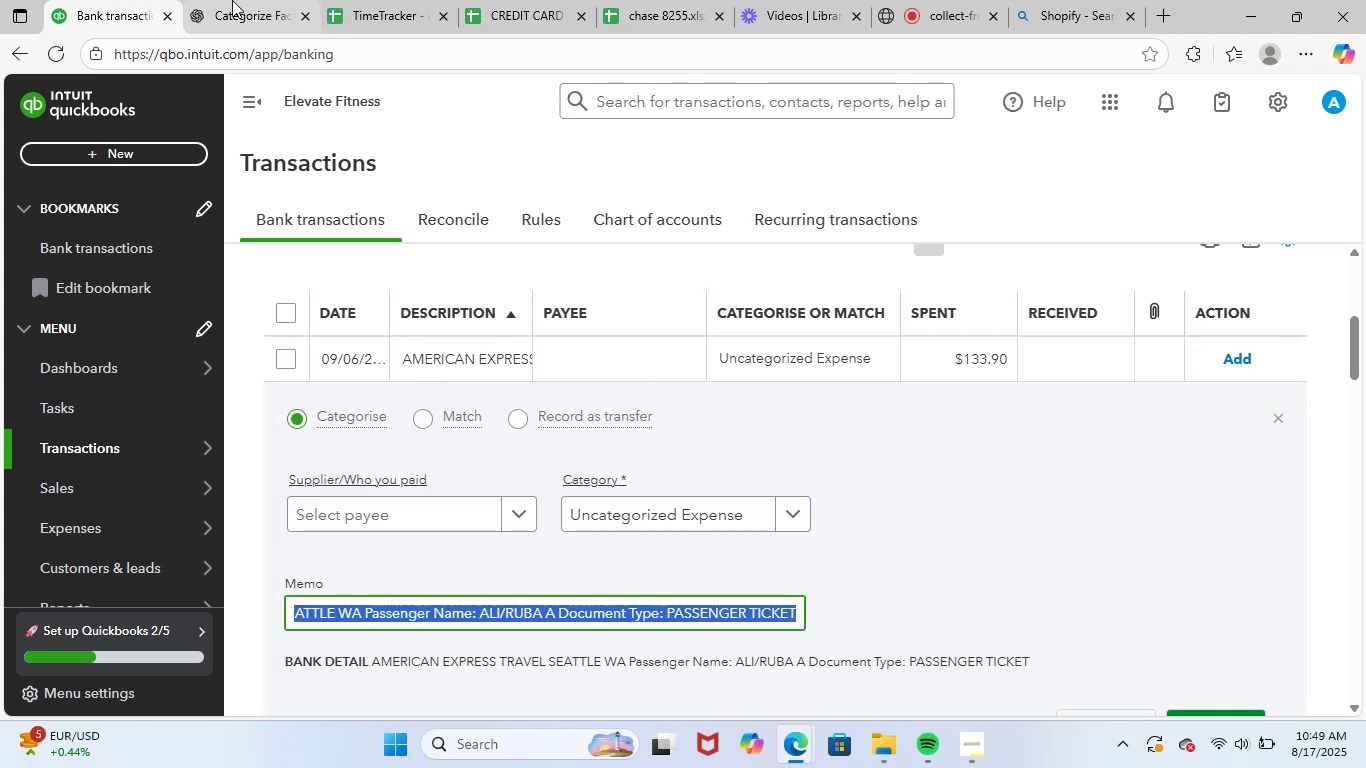 
left_click([232, 0])
 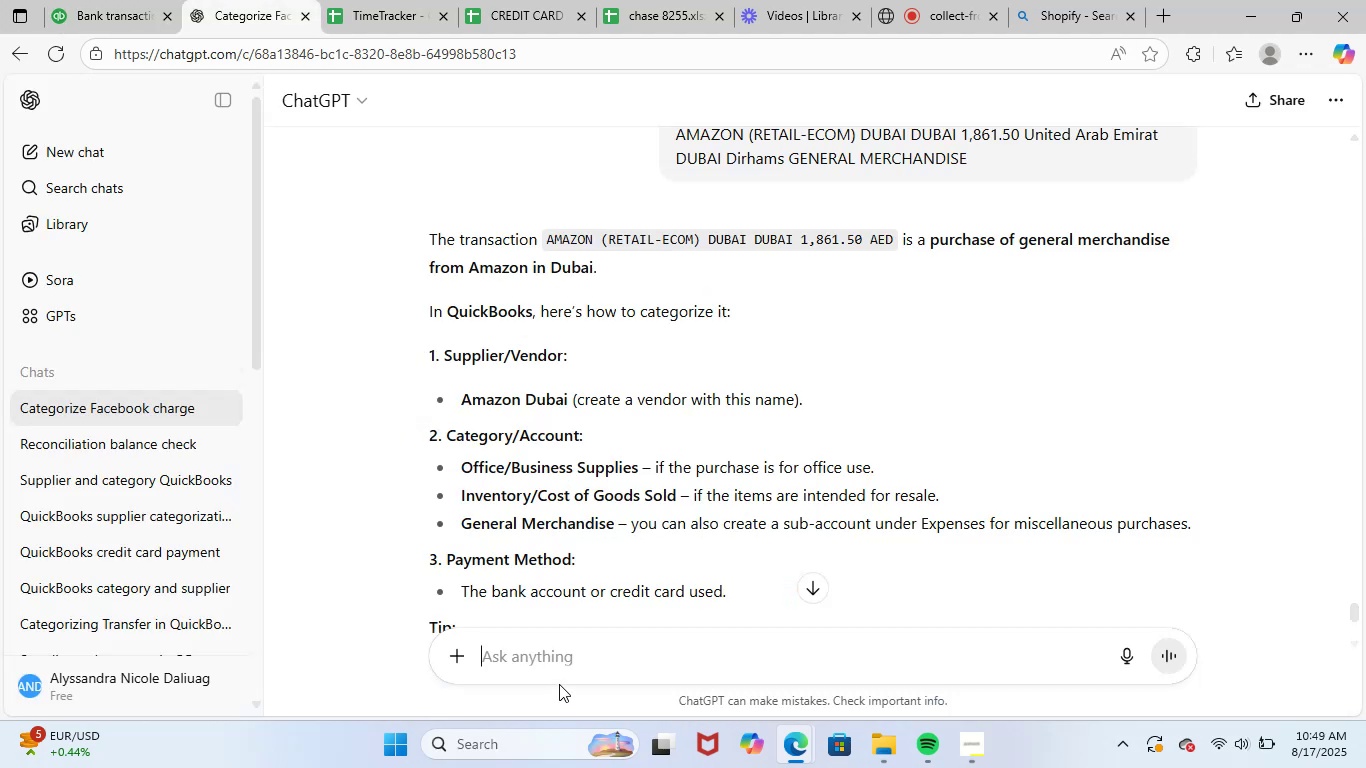 
left_click([586, 666])
 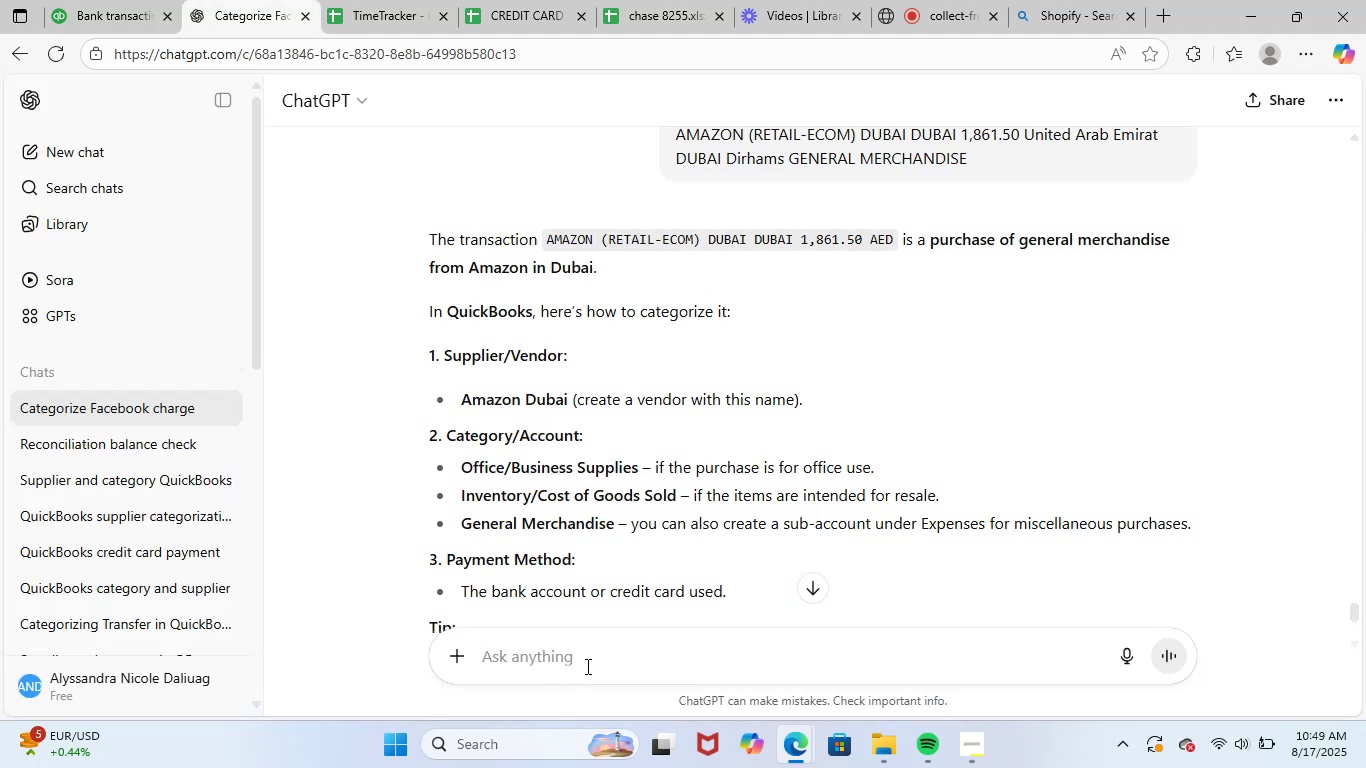 
key(Control+ControlLeft)
 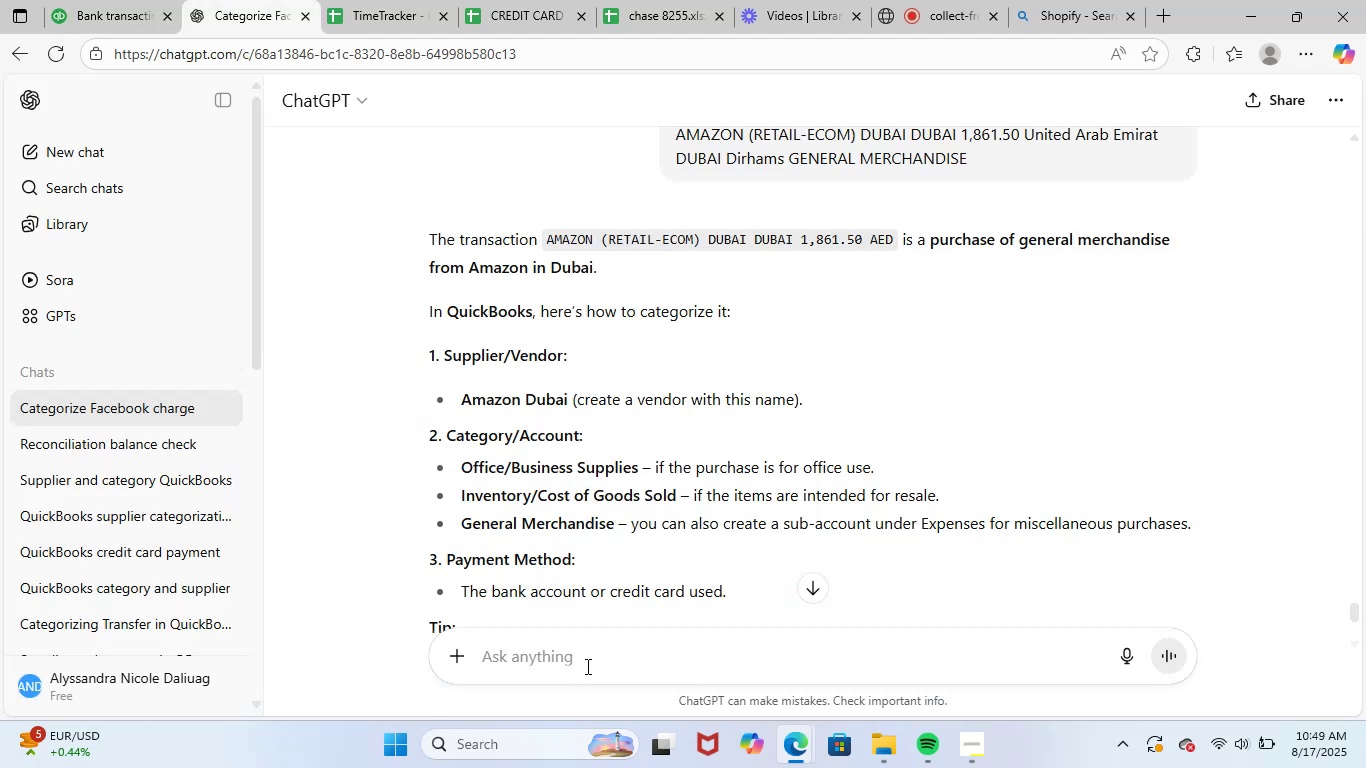 
key(Control+V)
 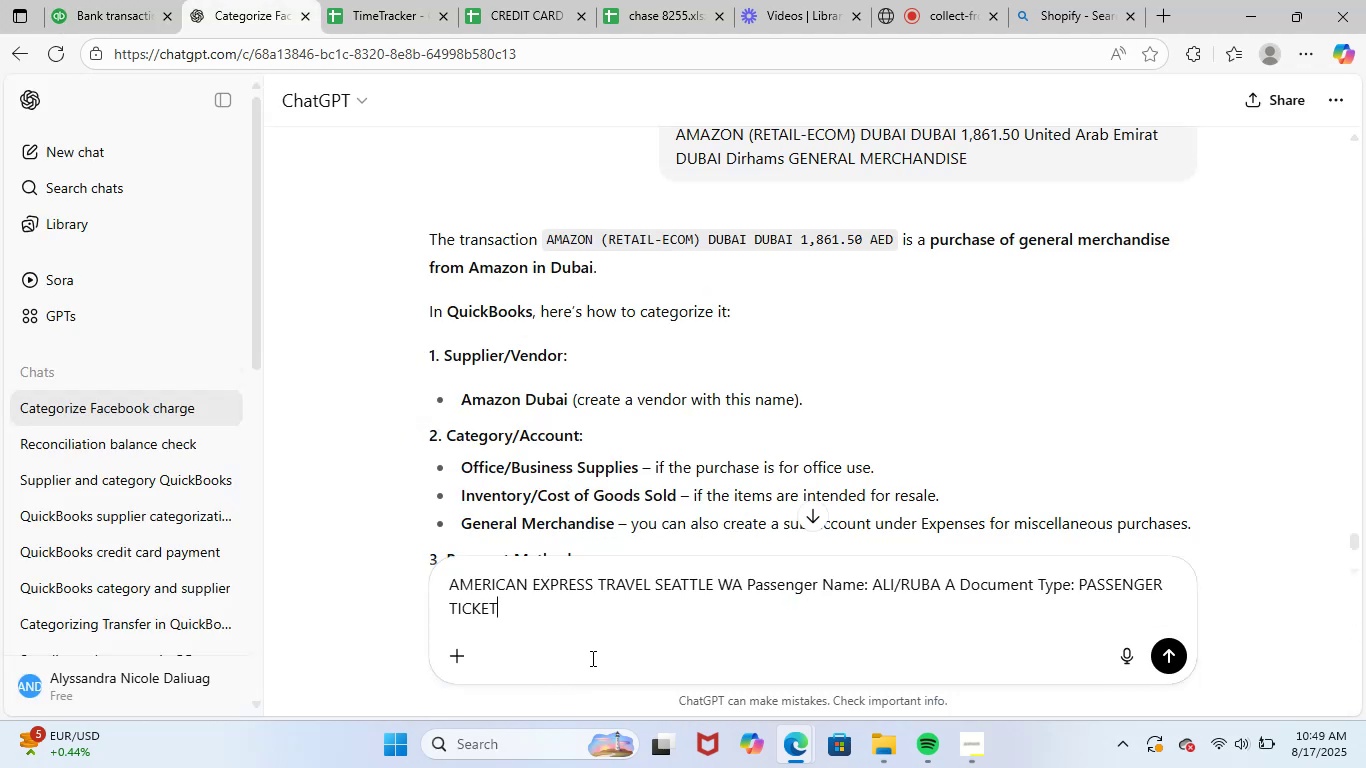 
key(NumpadEnter)
 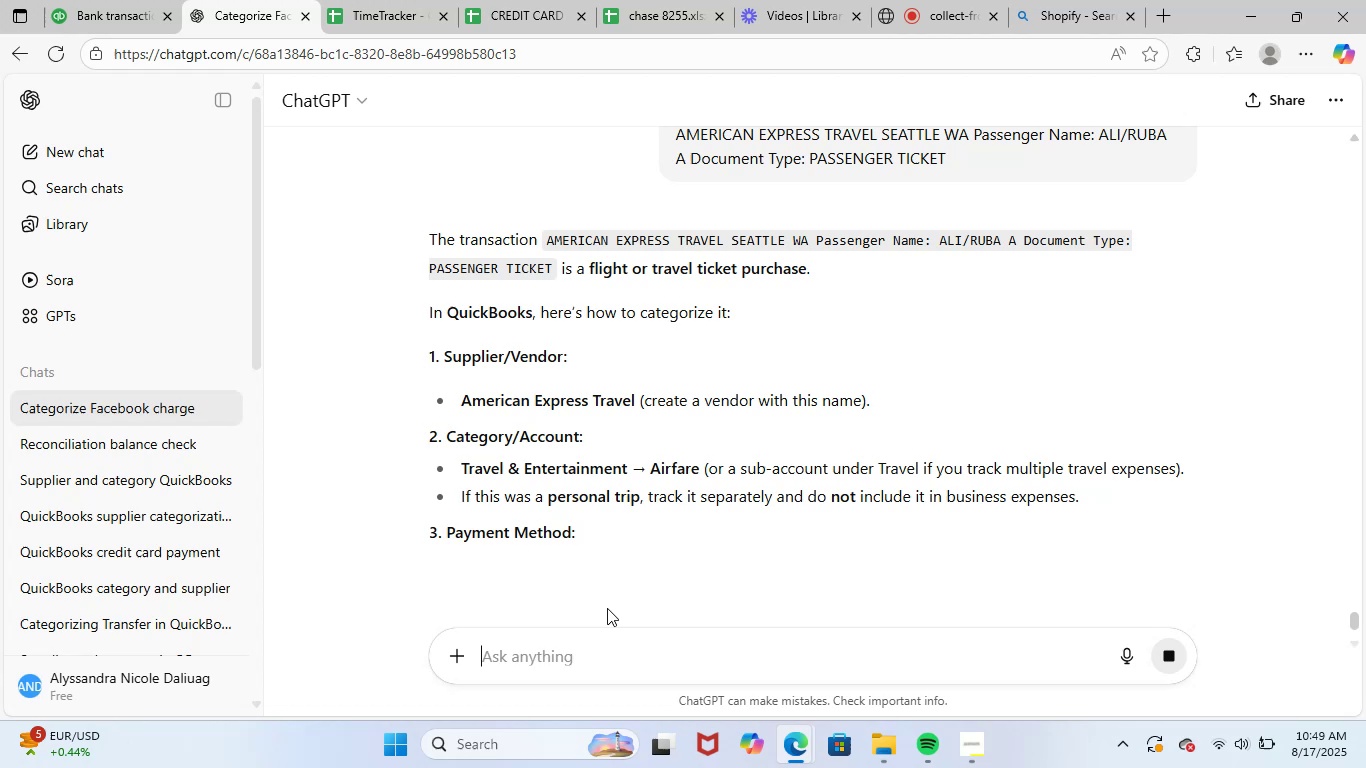 
wait(5.43)
 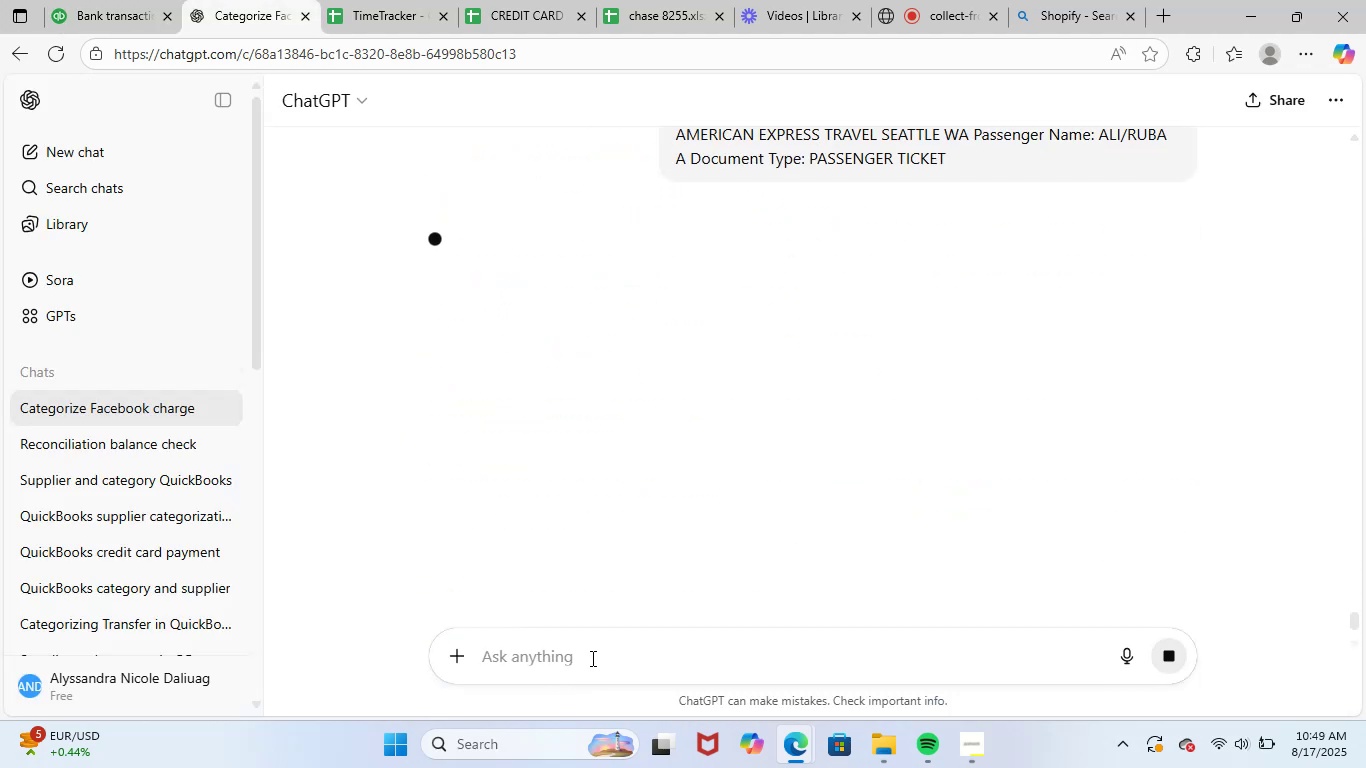 
left_click_drag(start_coordinate=[465, 403], to_coordinate=[637, 408])
 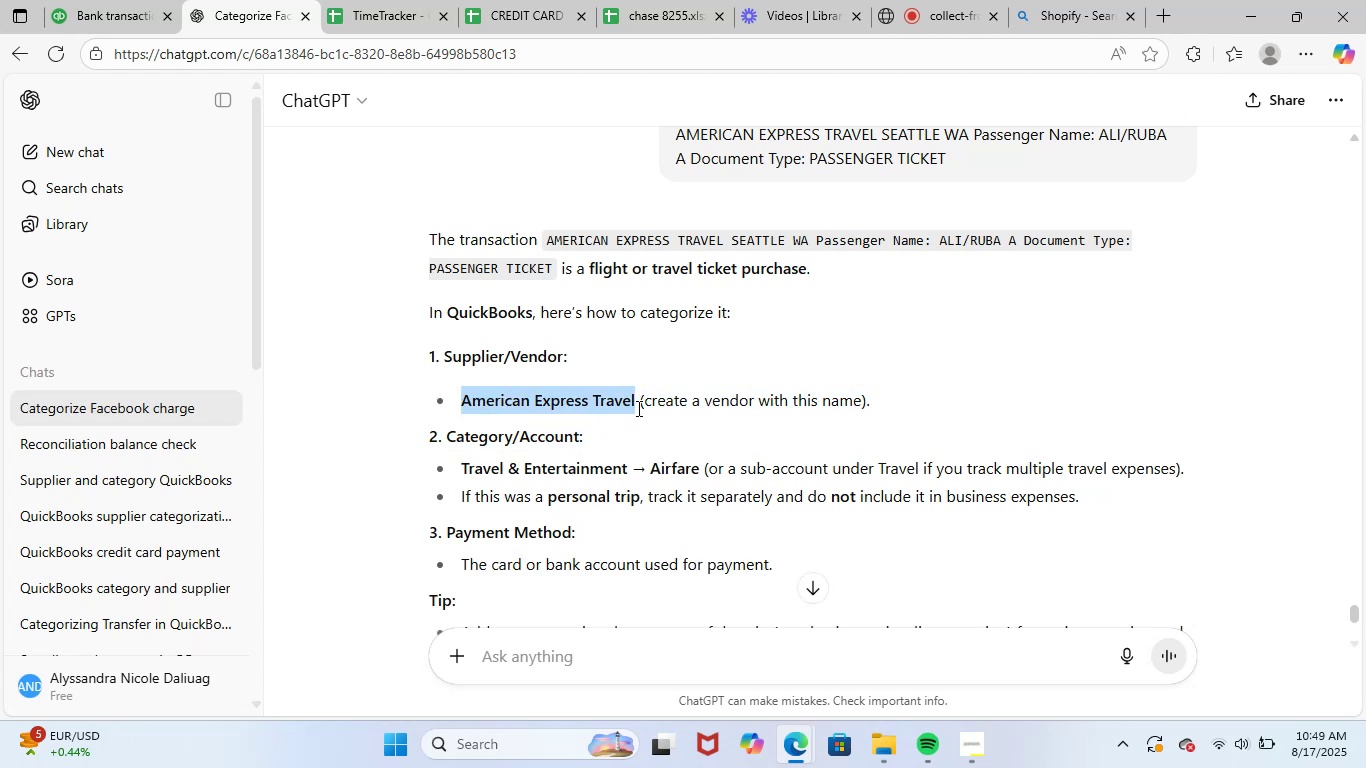 
key(Control+ControlLeft)
 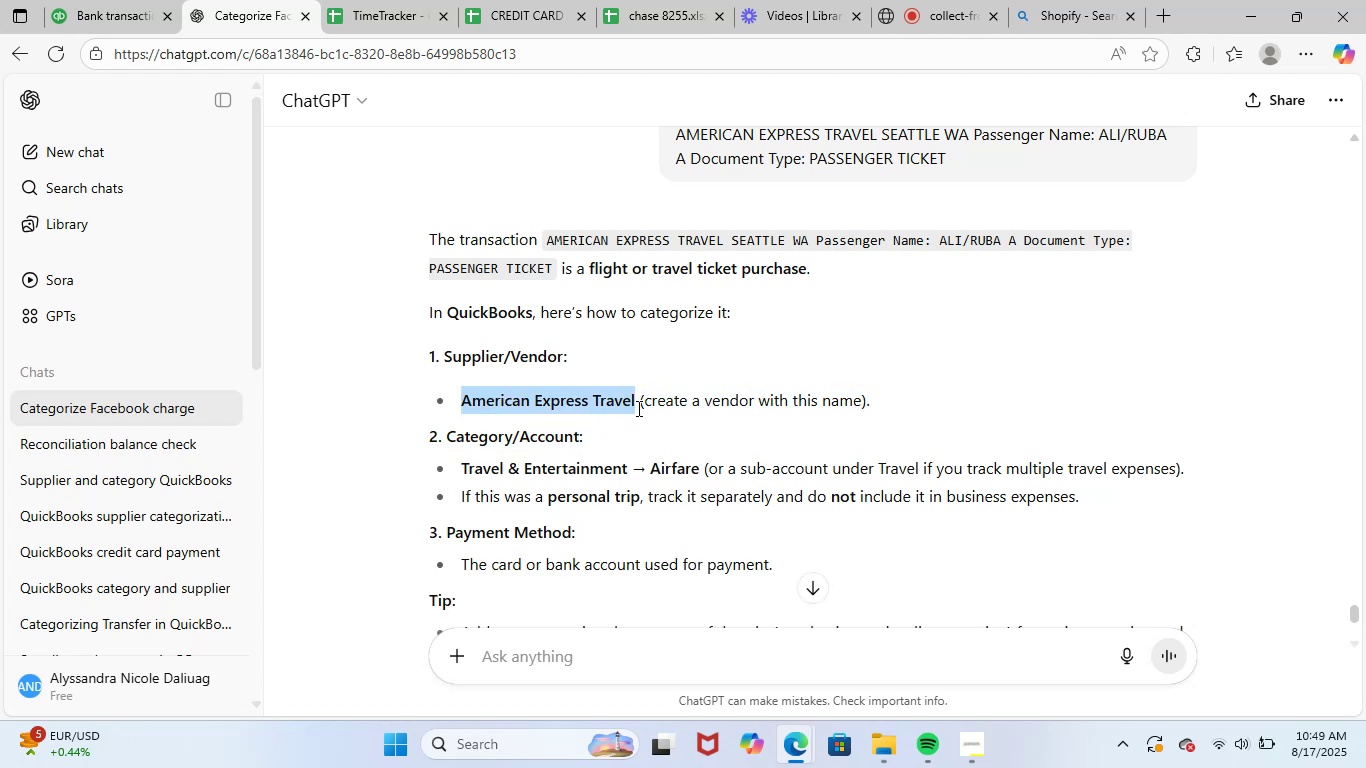 
key(Control+C)
 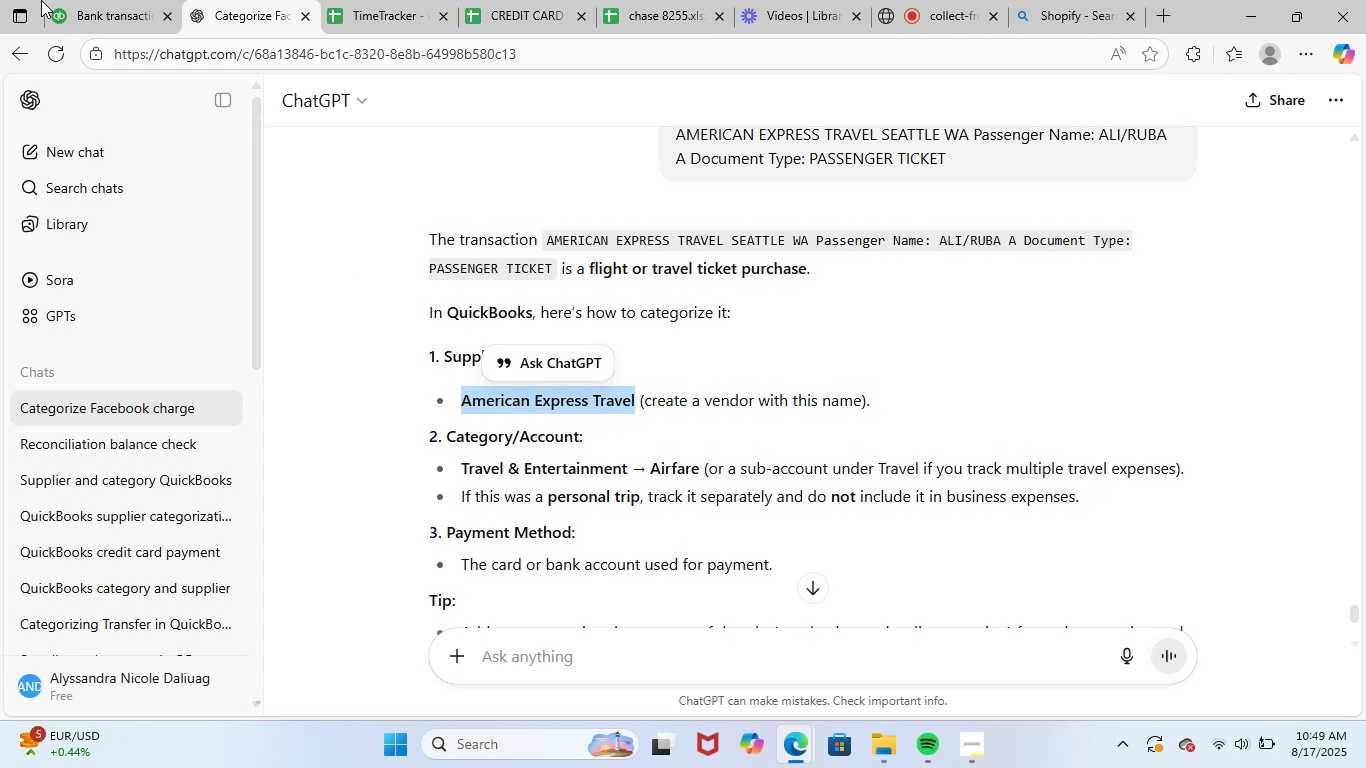 
double_click([104, 0])
 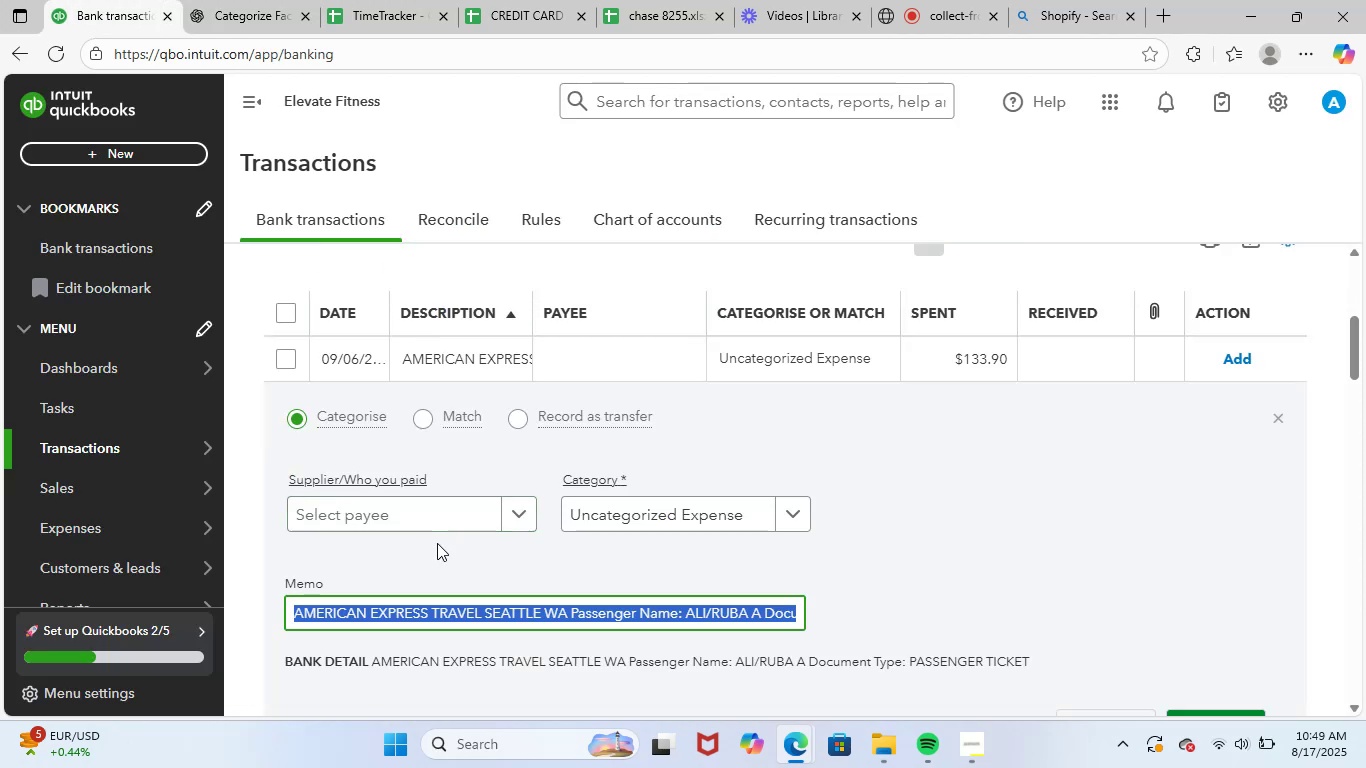 
left_click([453, 527])
 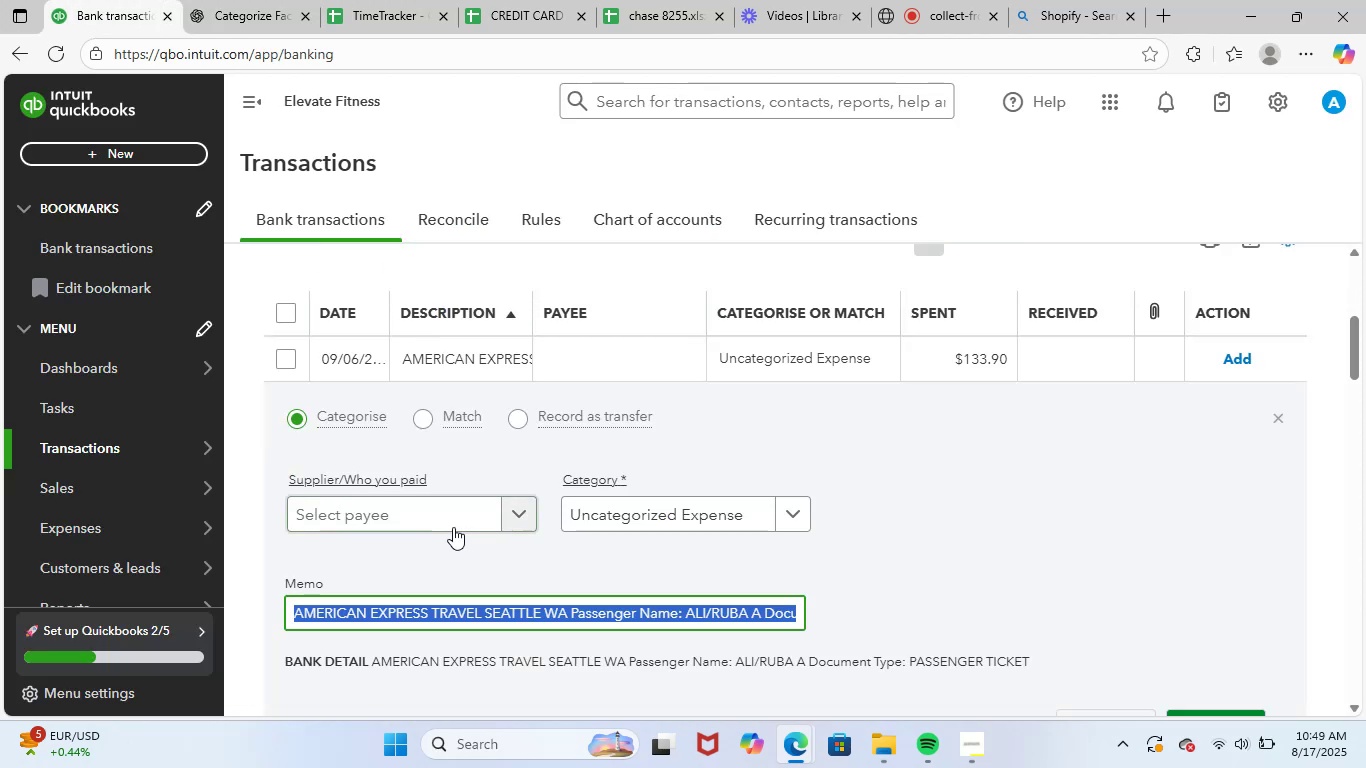 
key(Control+ControlLeft)
 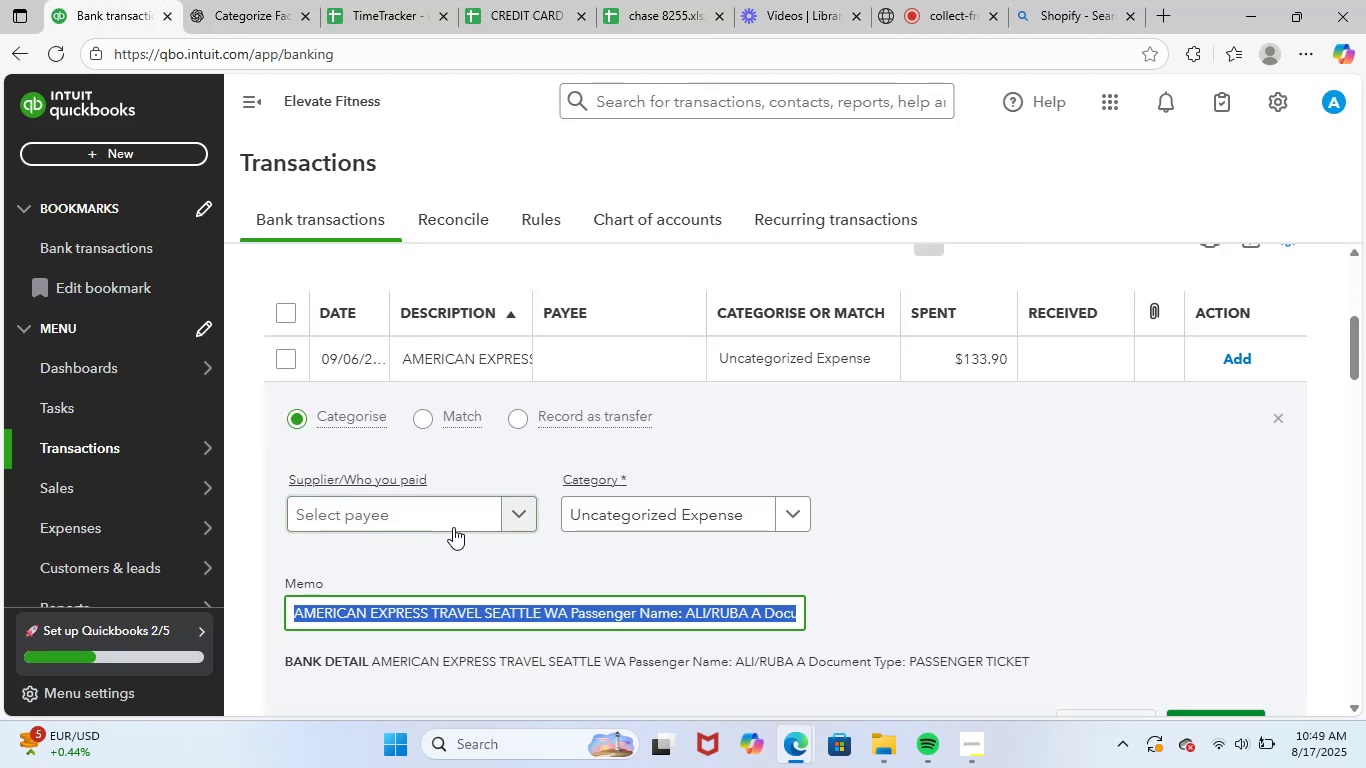 
key(Control+V)
 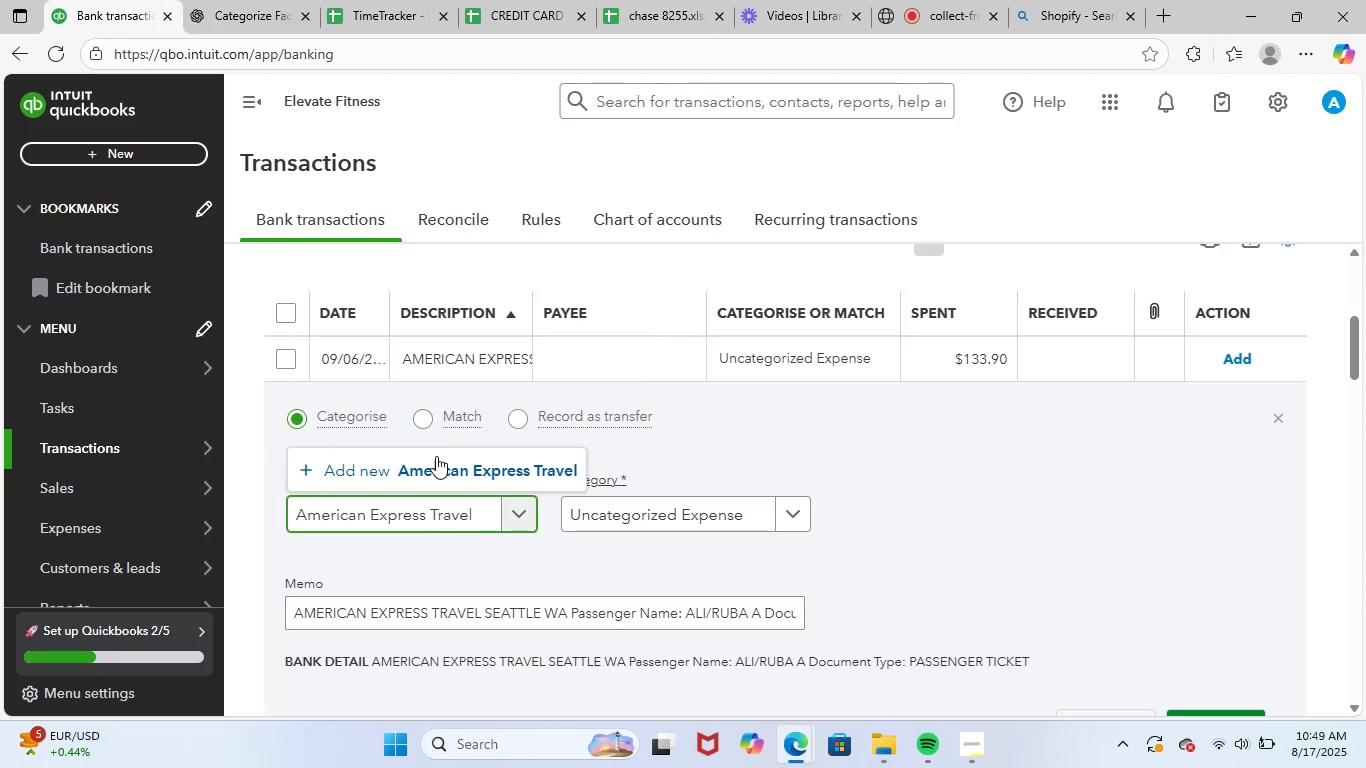 
left_click([469, 473])
 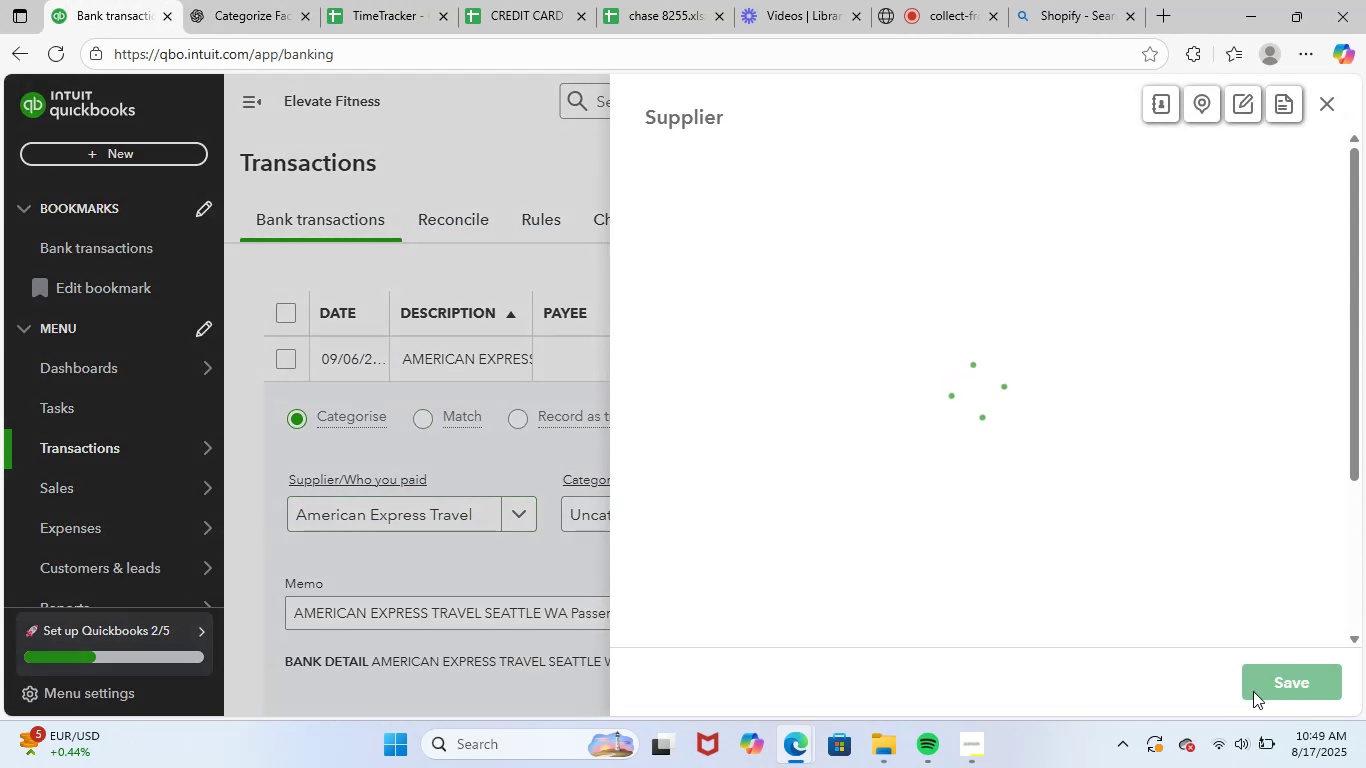 
left_click([1293, 674])
 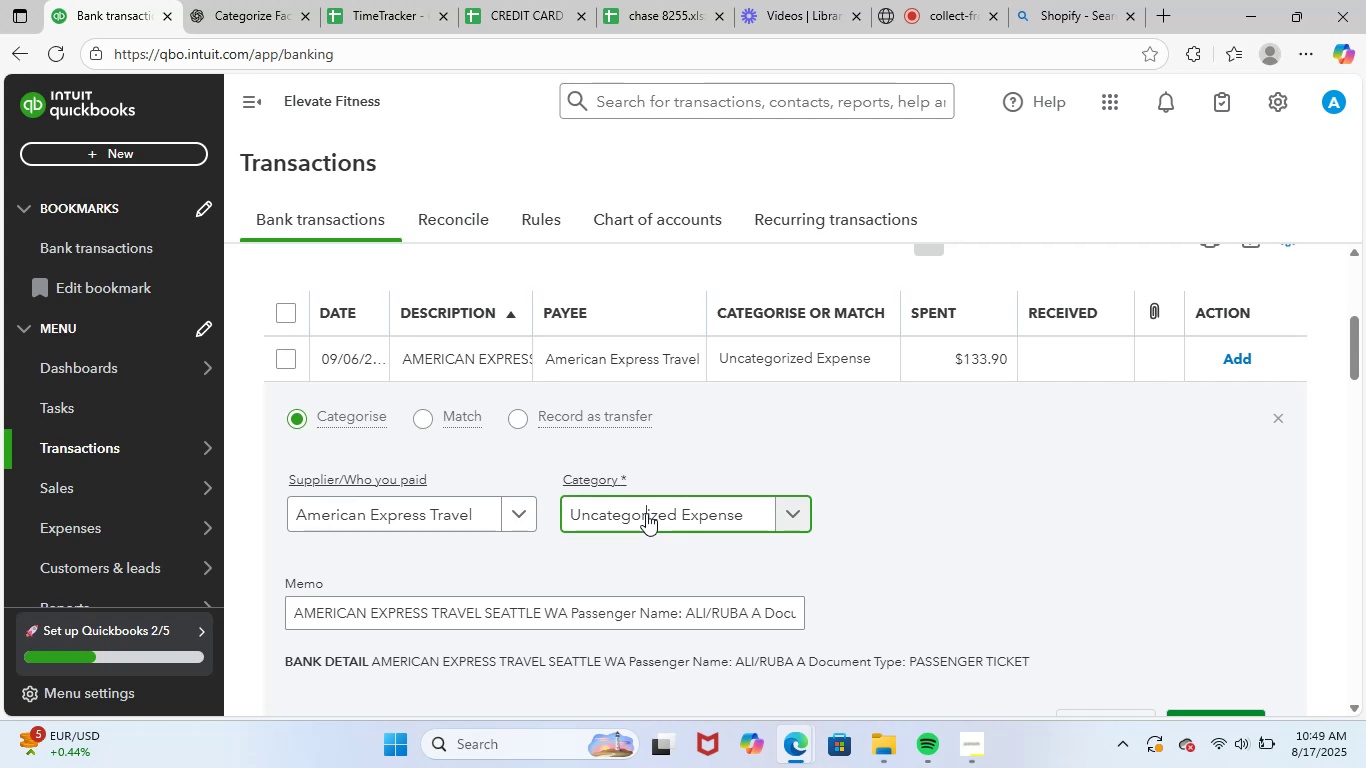 
left_click([646, 513])
 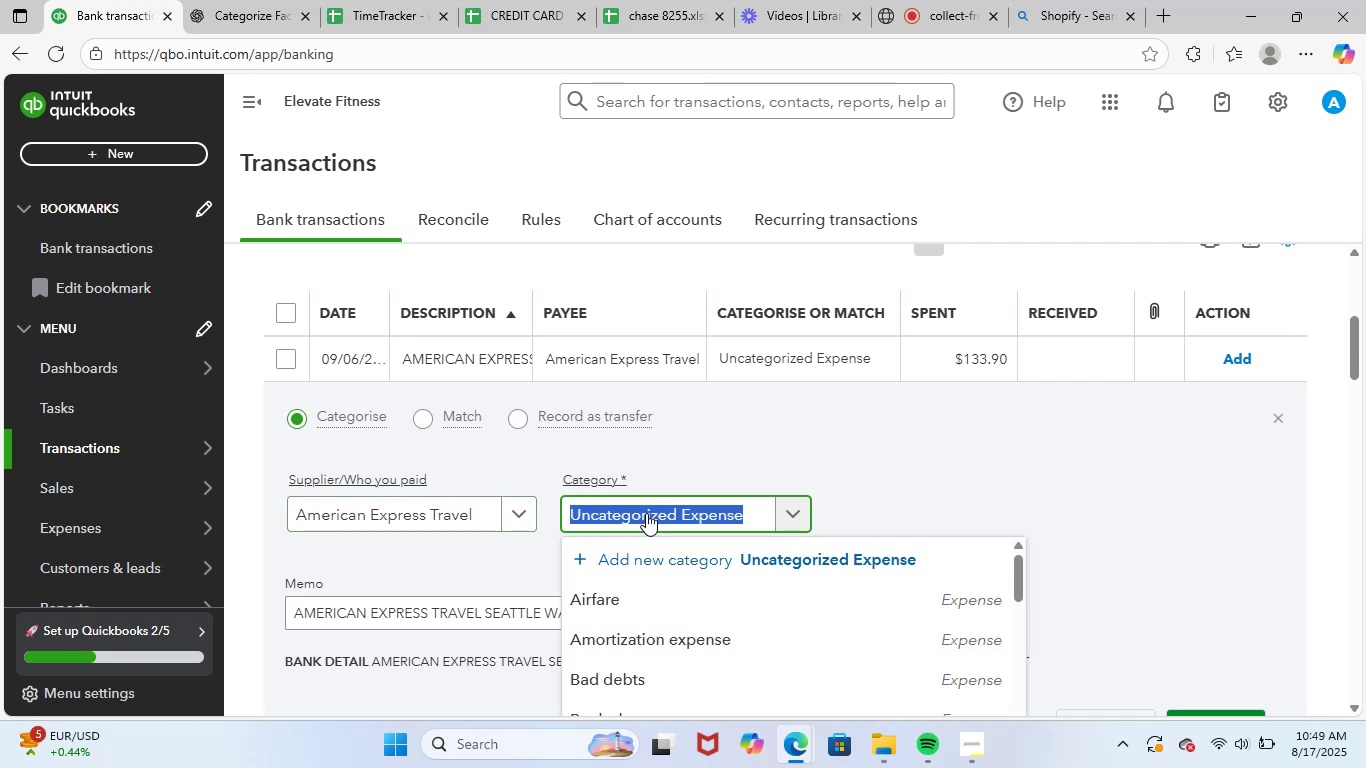 
type(air)
 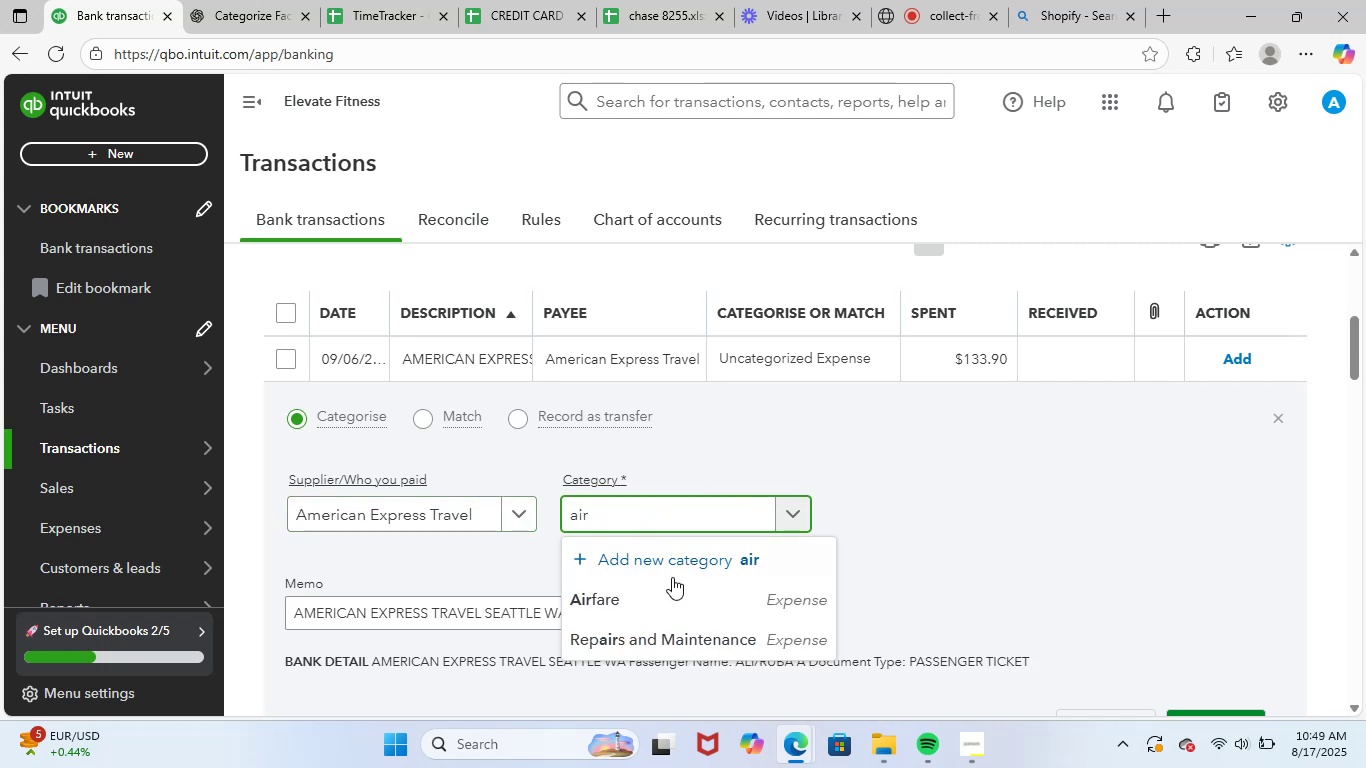 
left_click([681, 602])
 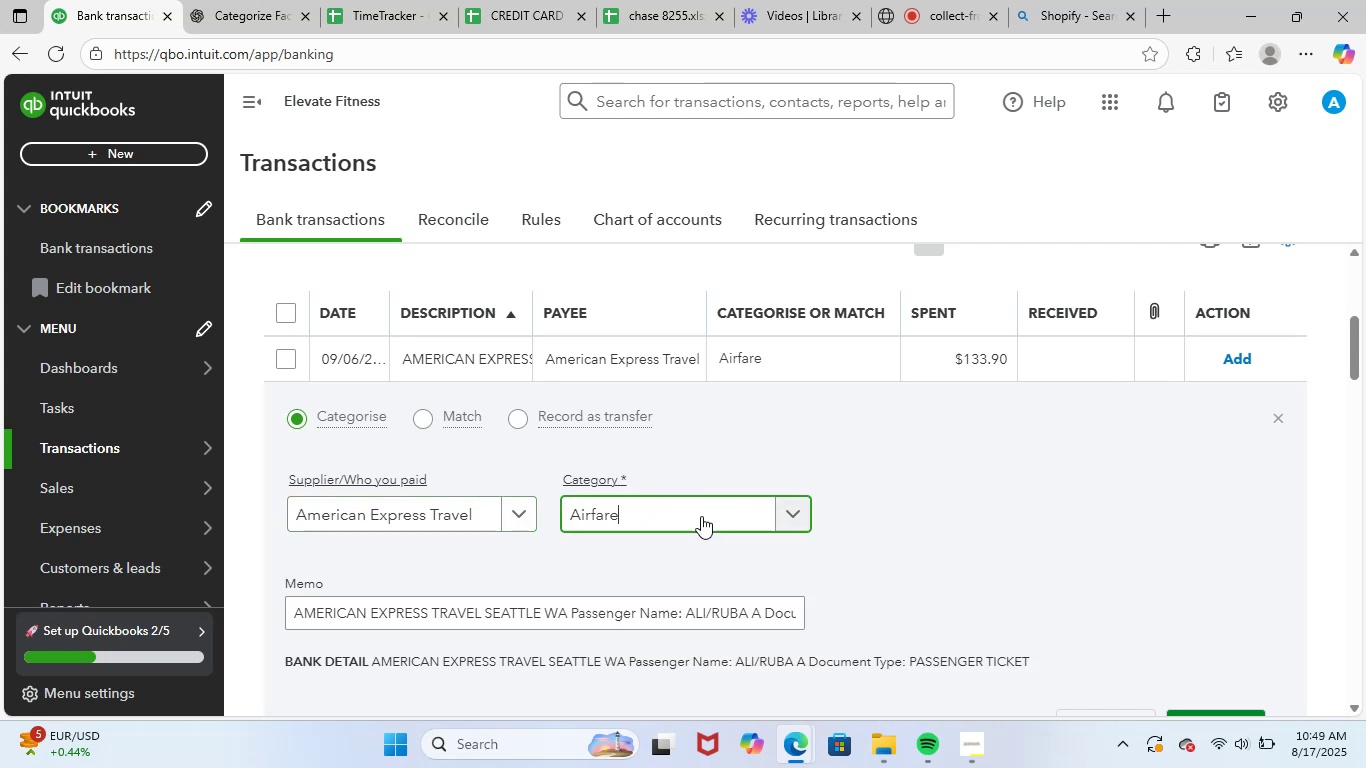 
scroll: coordinate [706, 477], scroll_direction: down, amount: 2.0
 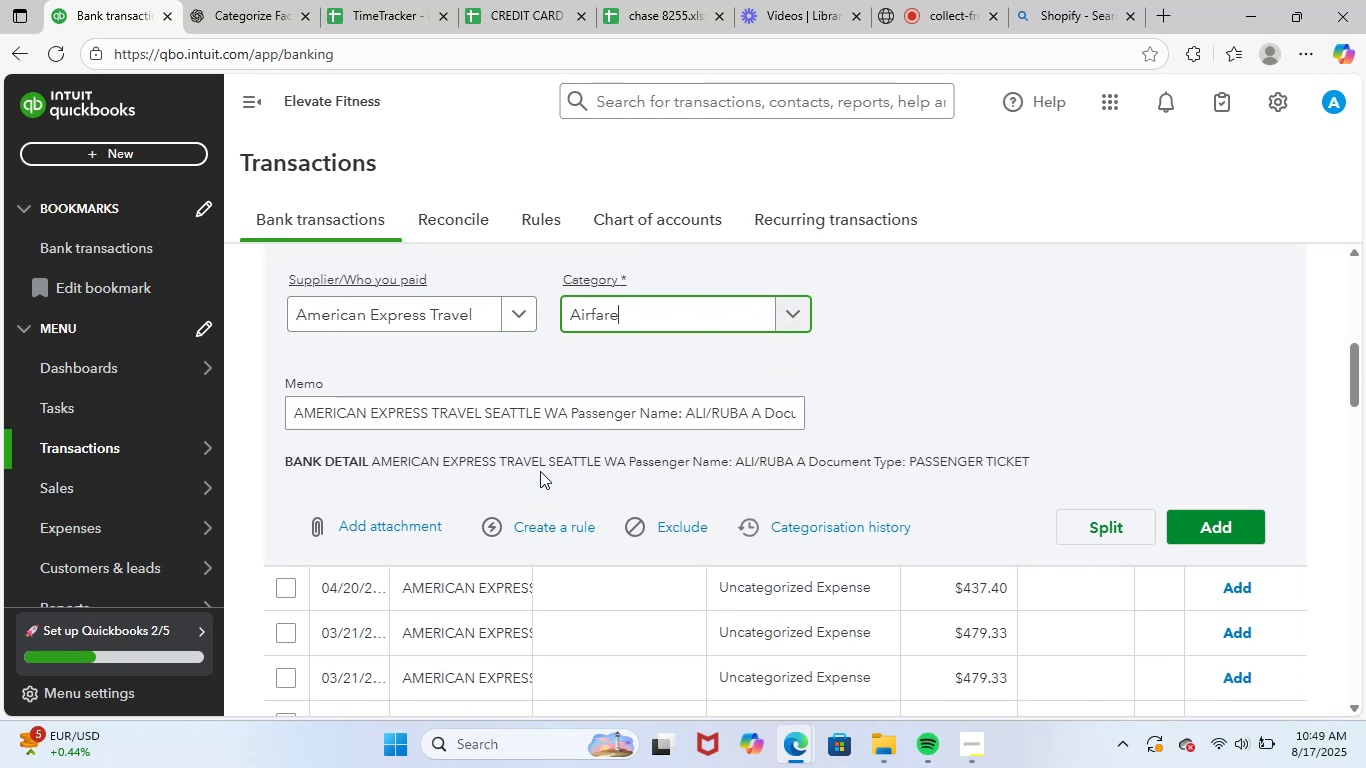 
left_click([558, 521])
 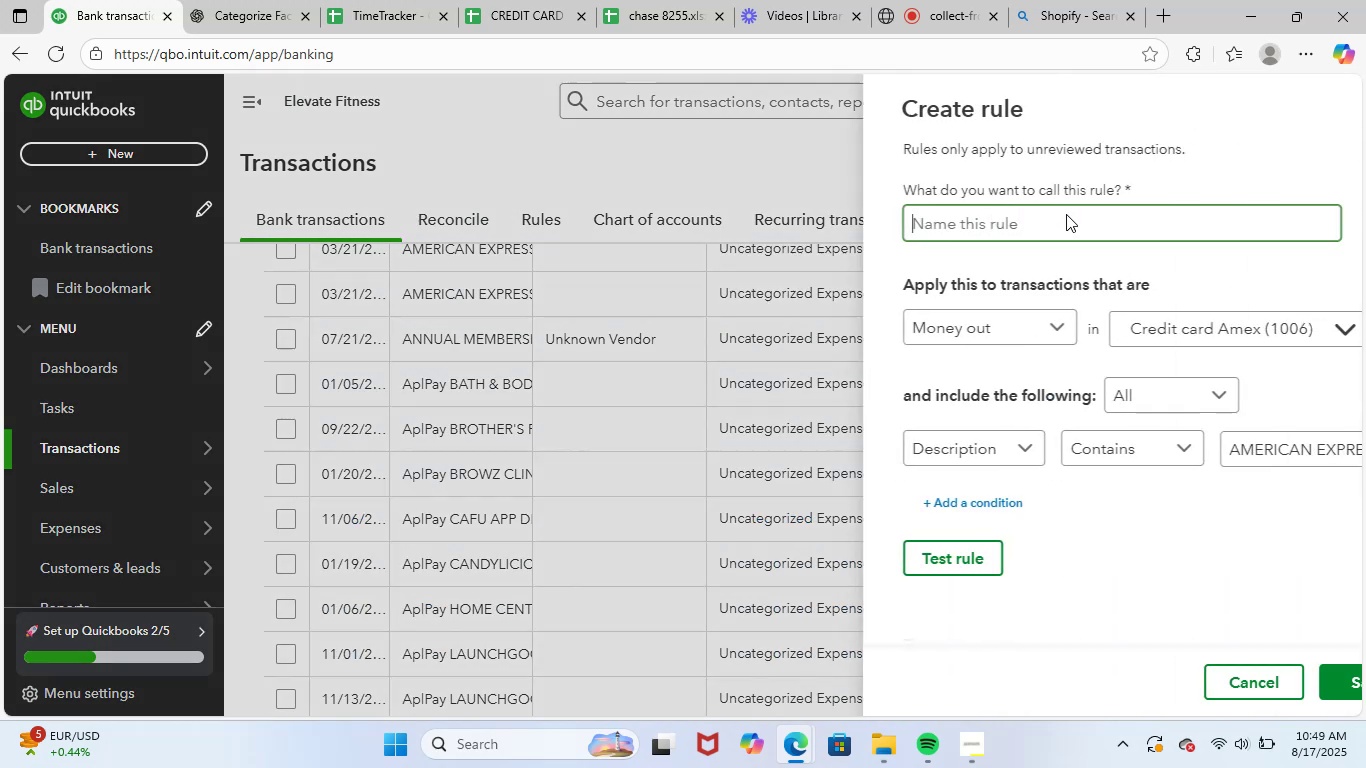 
key(Control+ControlLeft)
 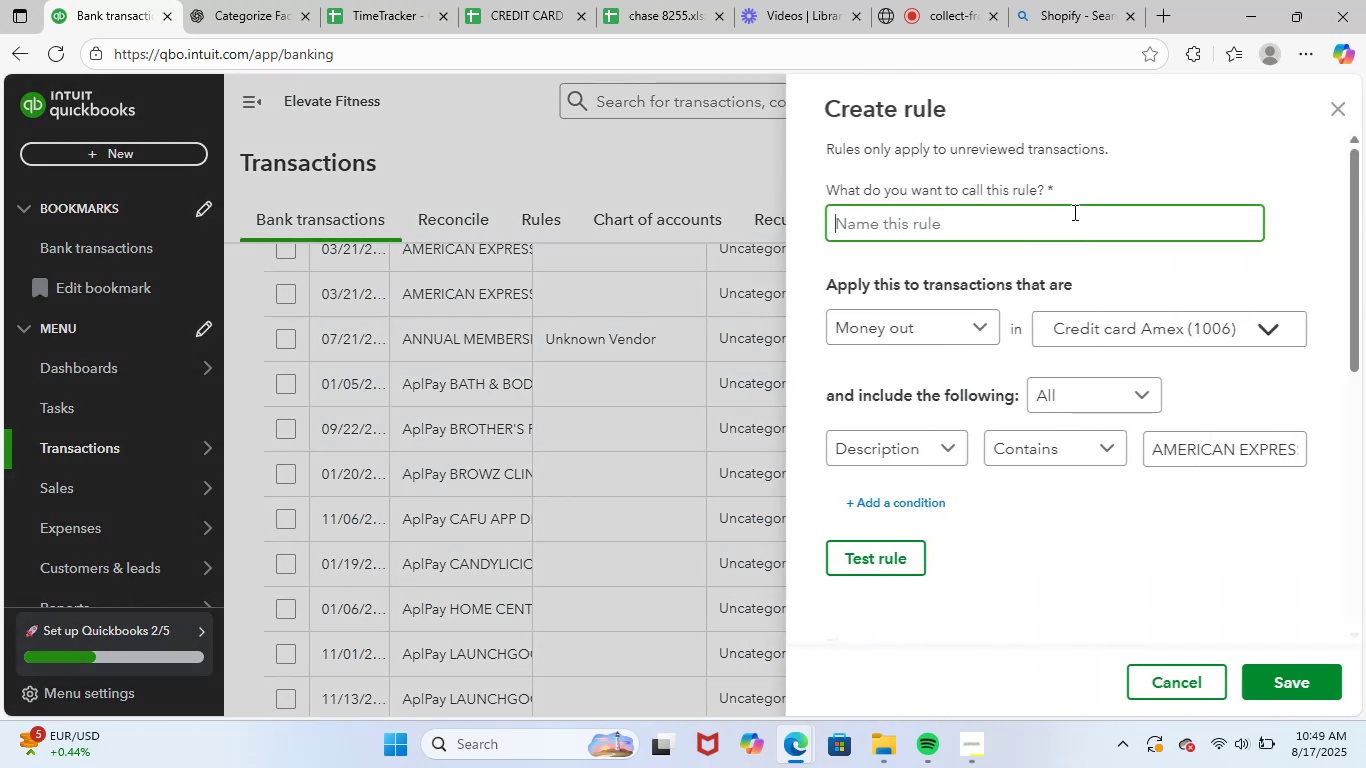 
key(Control+V)
 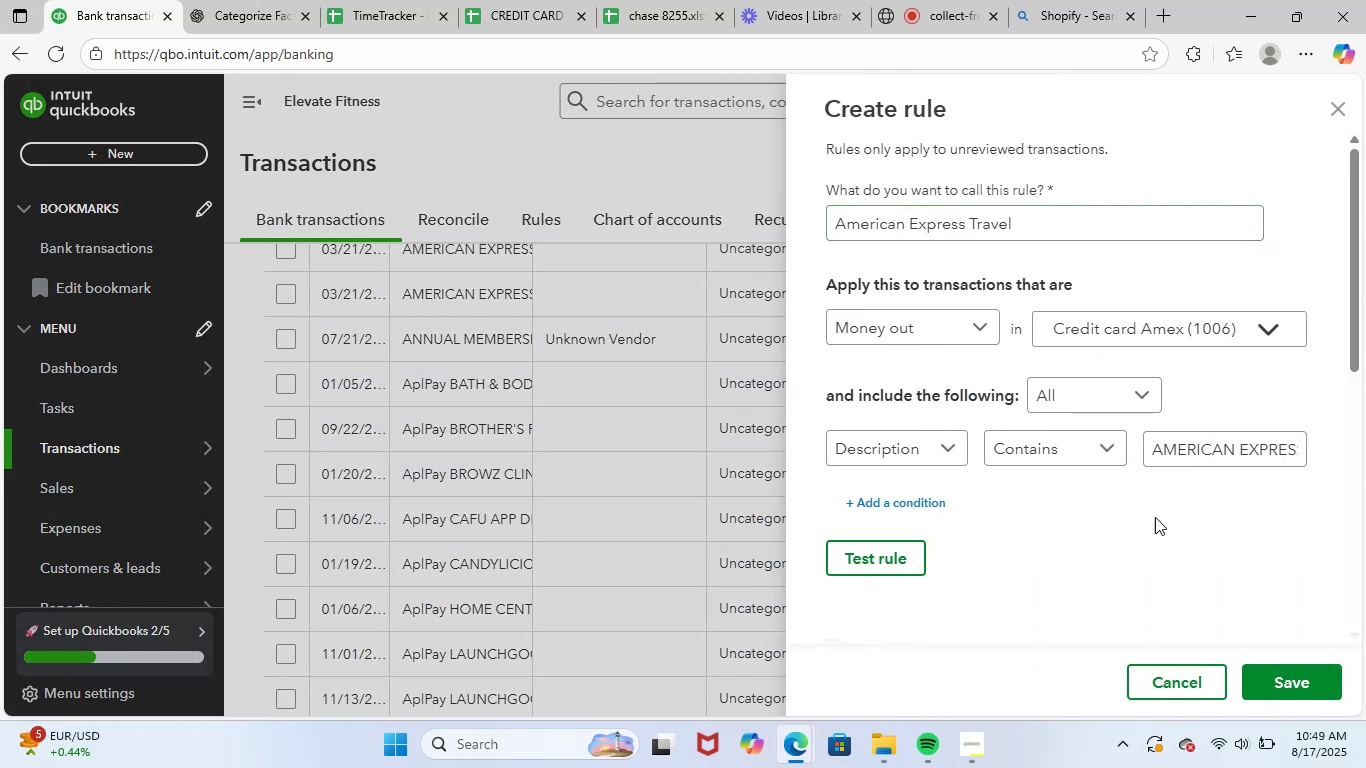 
left_click([1249, 456])
 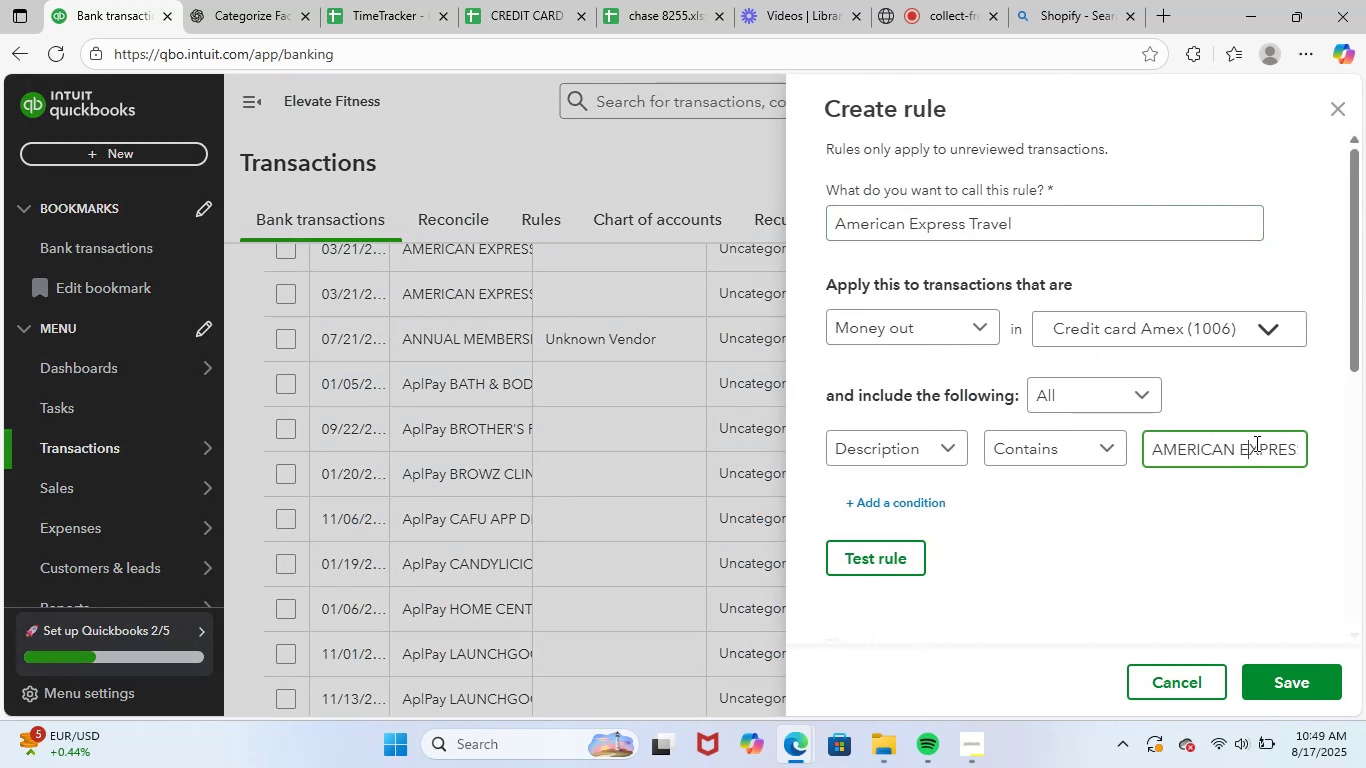 
key(ArrowRight)
 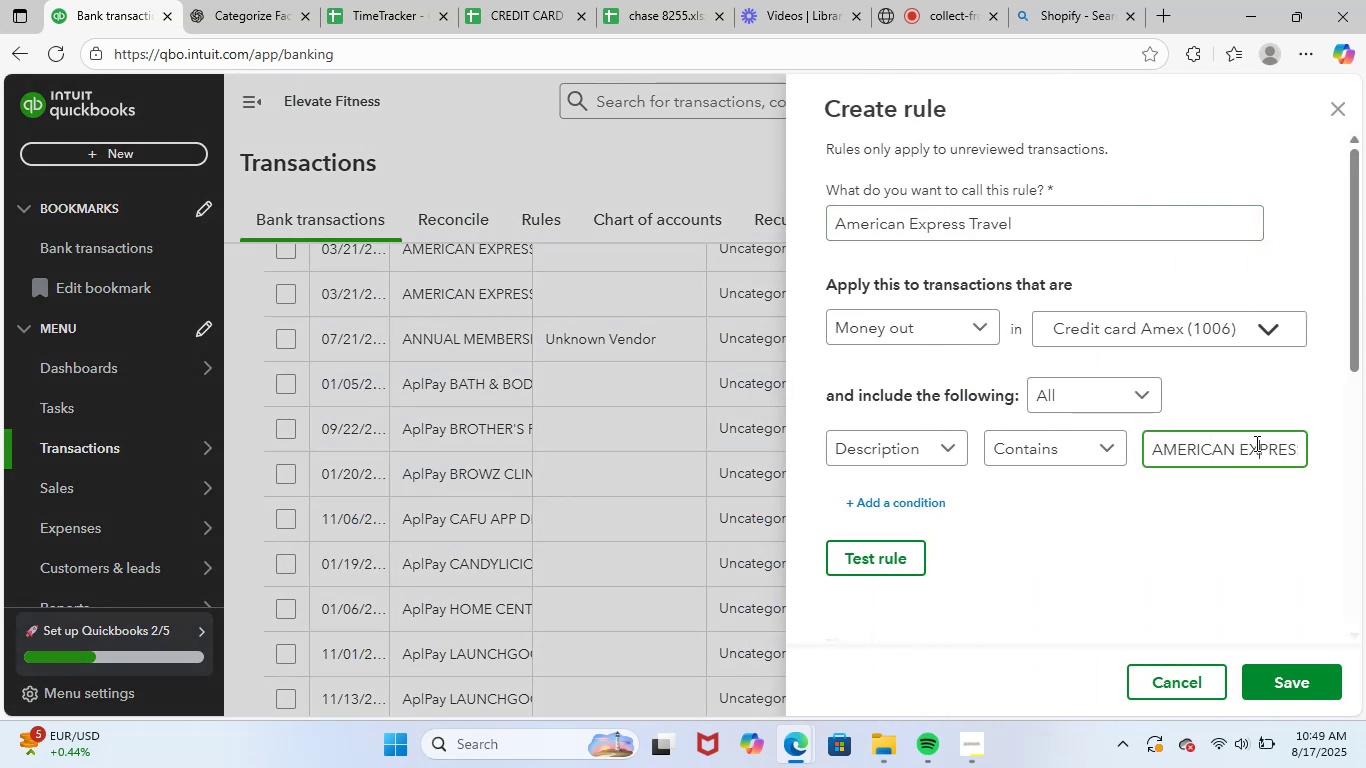 
key(ArrowRight)
 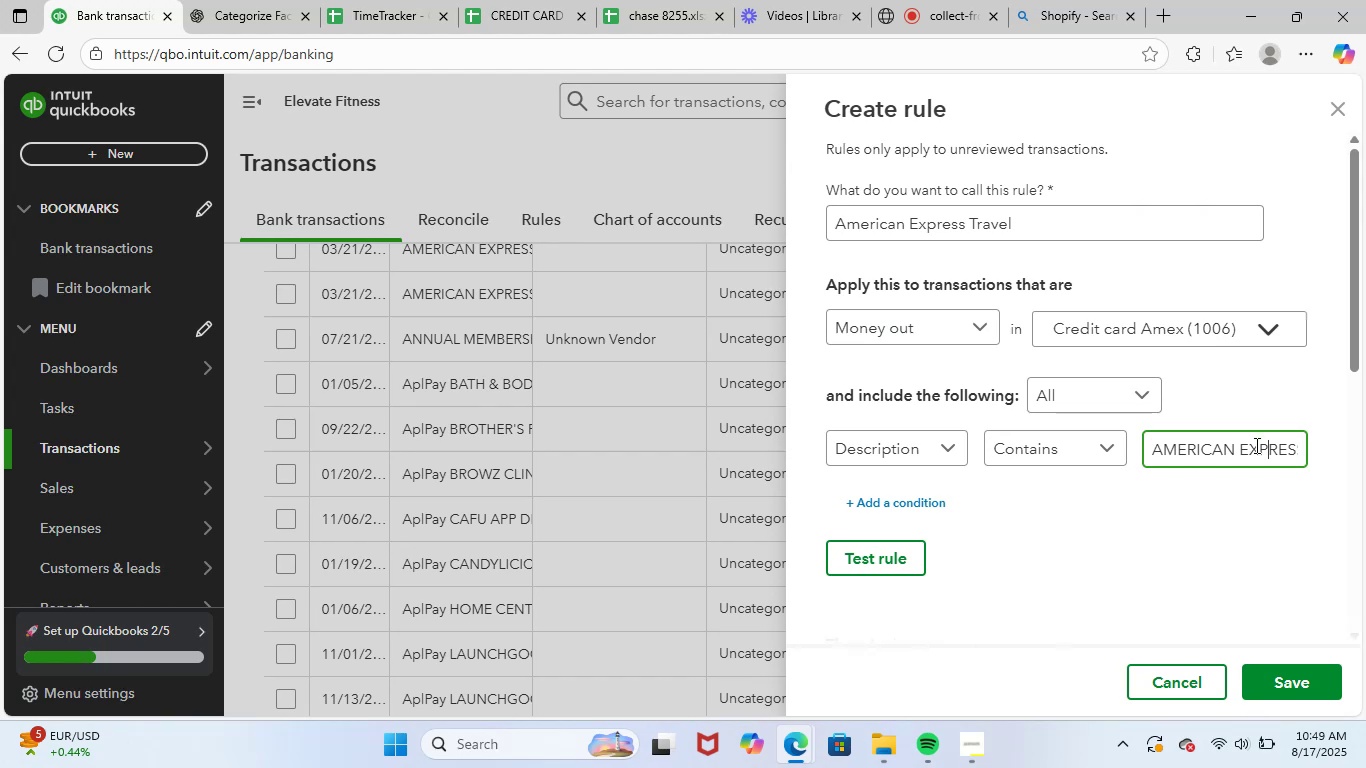 
key(ArrowRight)
 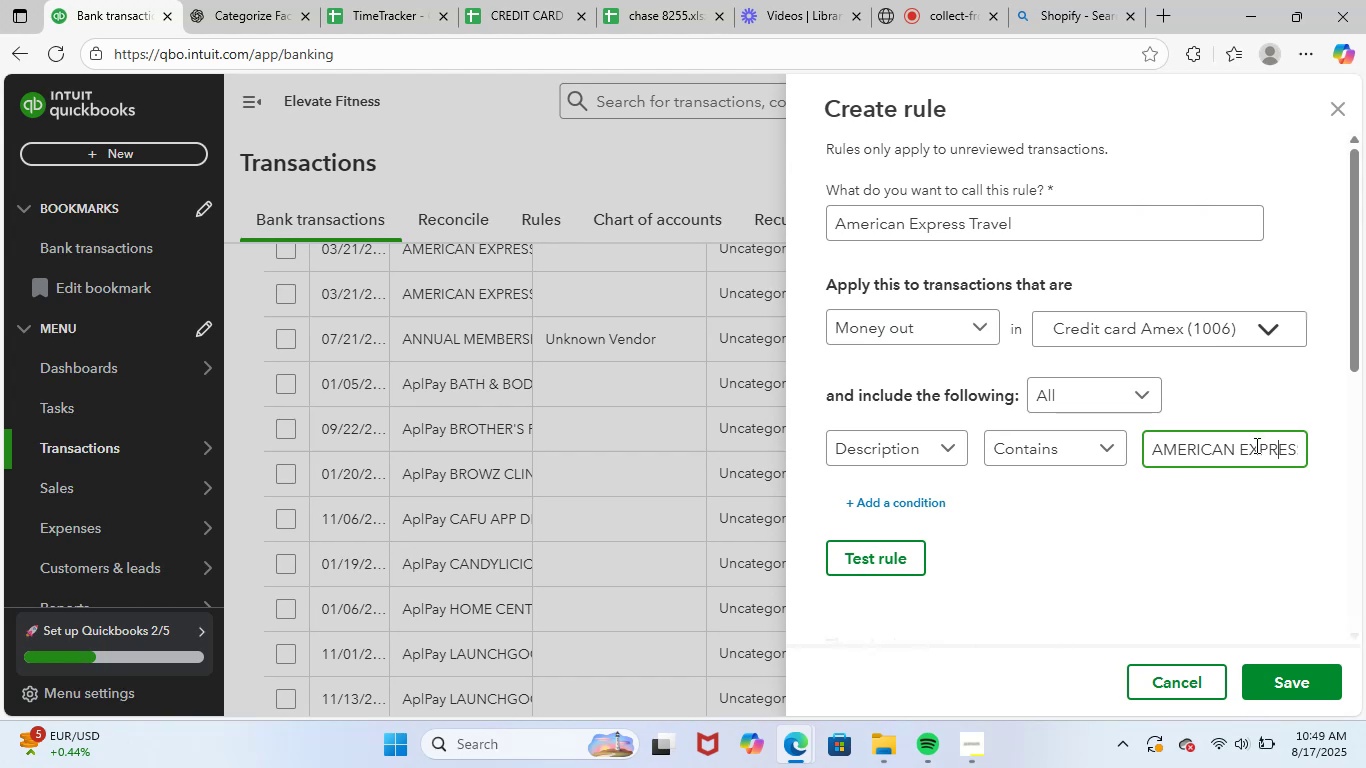 
key(ArrowRight)
 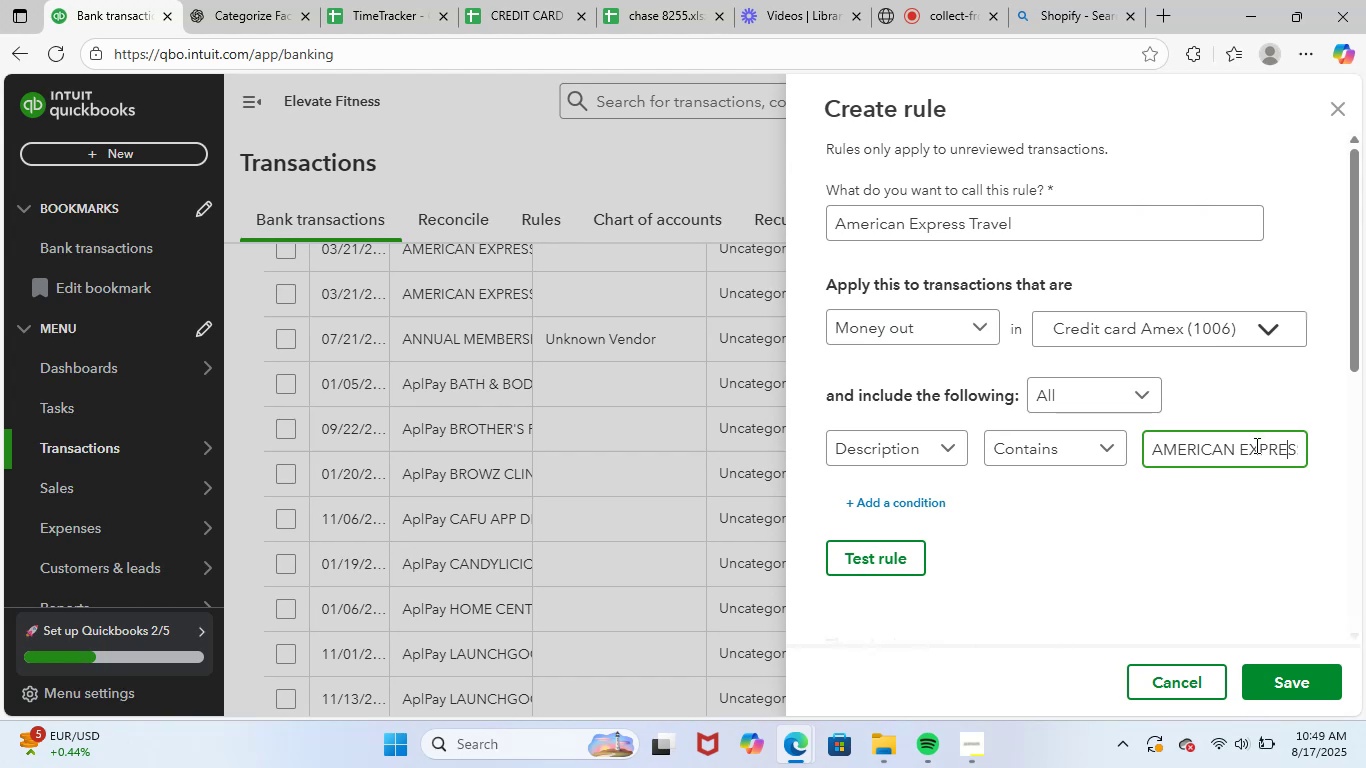 
key(ArrowRight)
 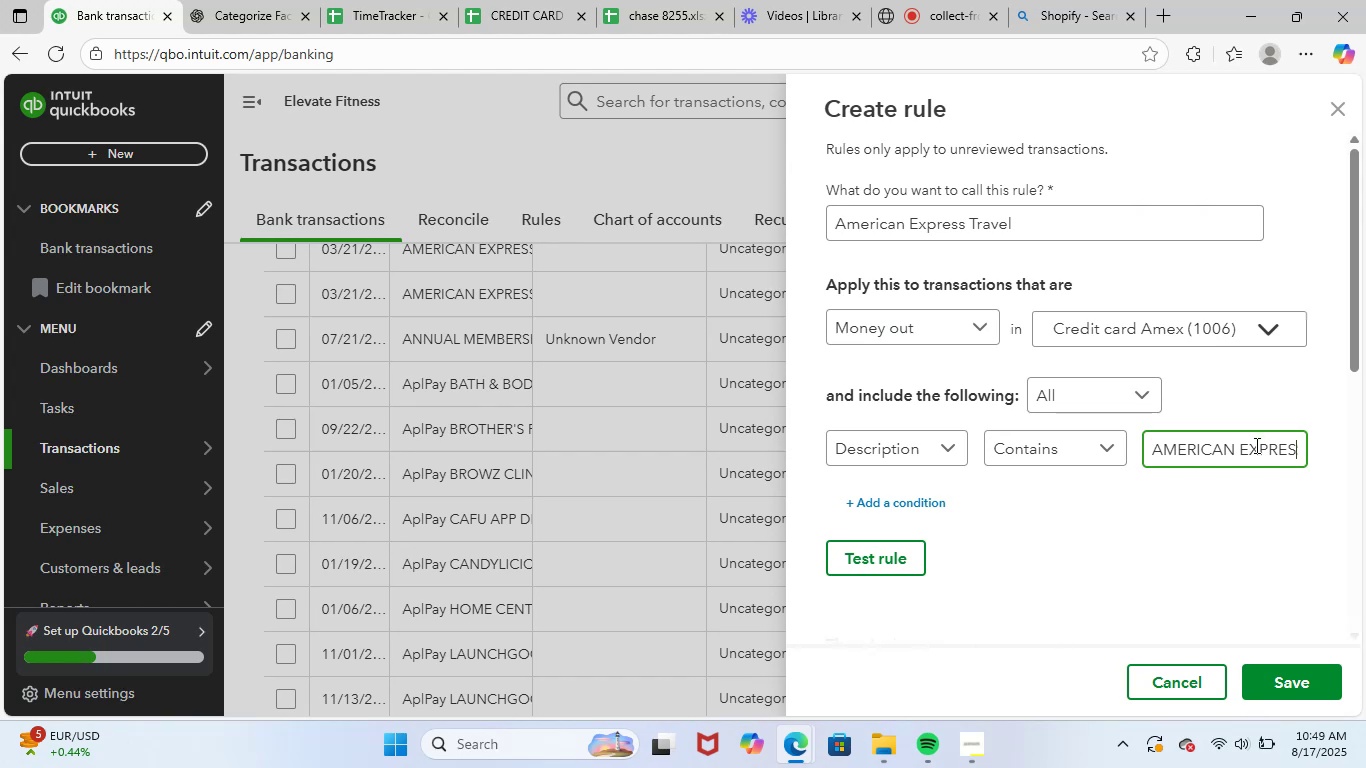 
key(ArrowRight)
 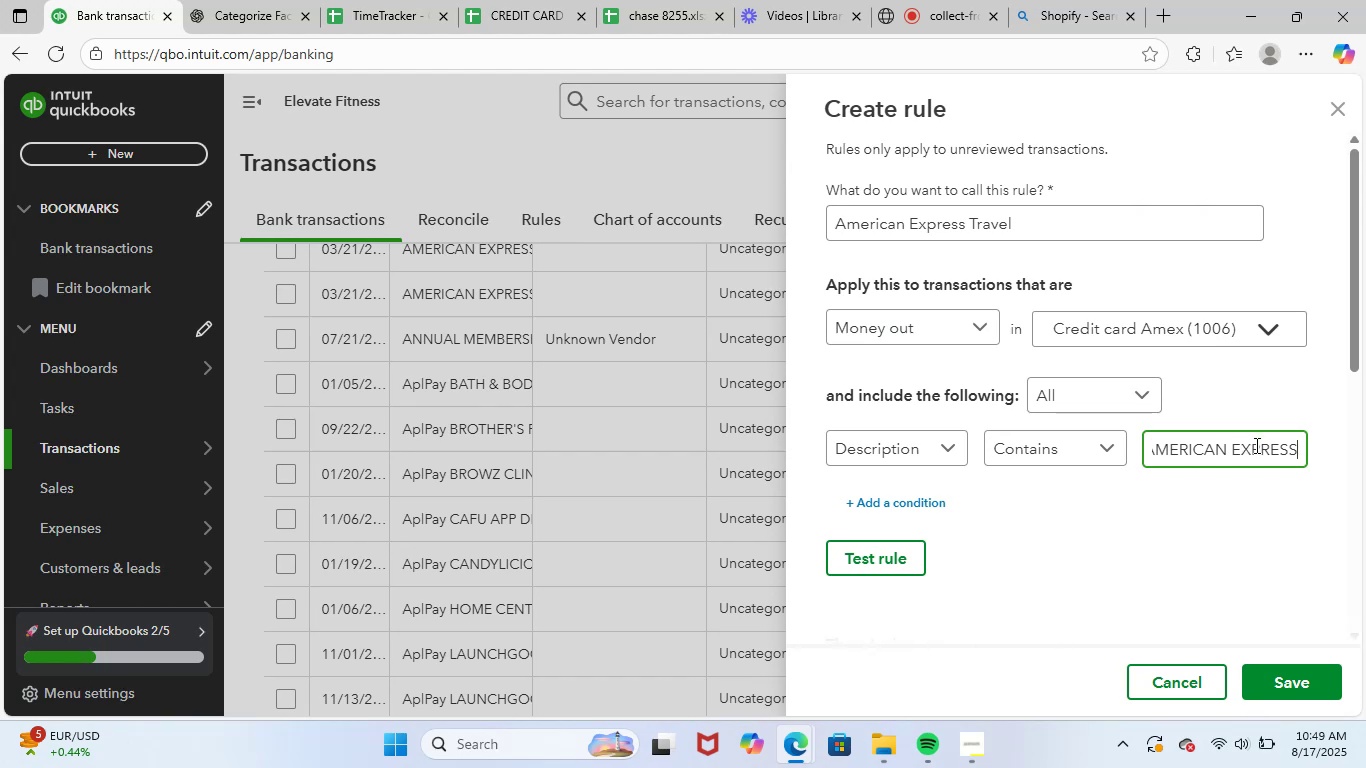 
key(ArrowRight)
 